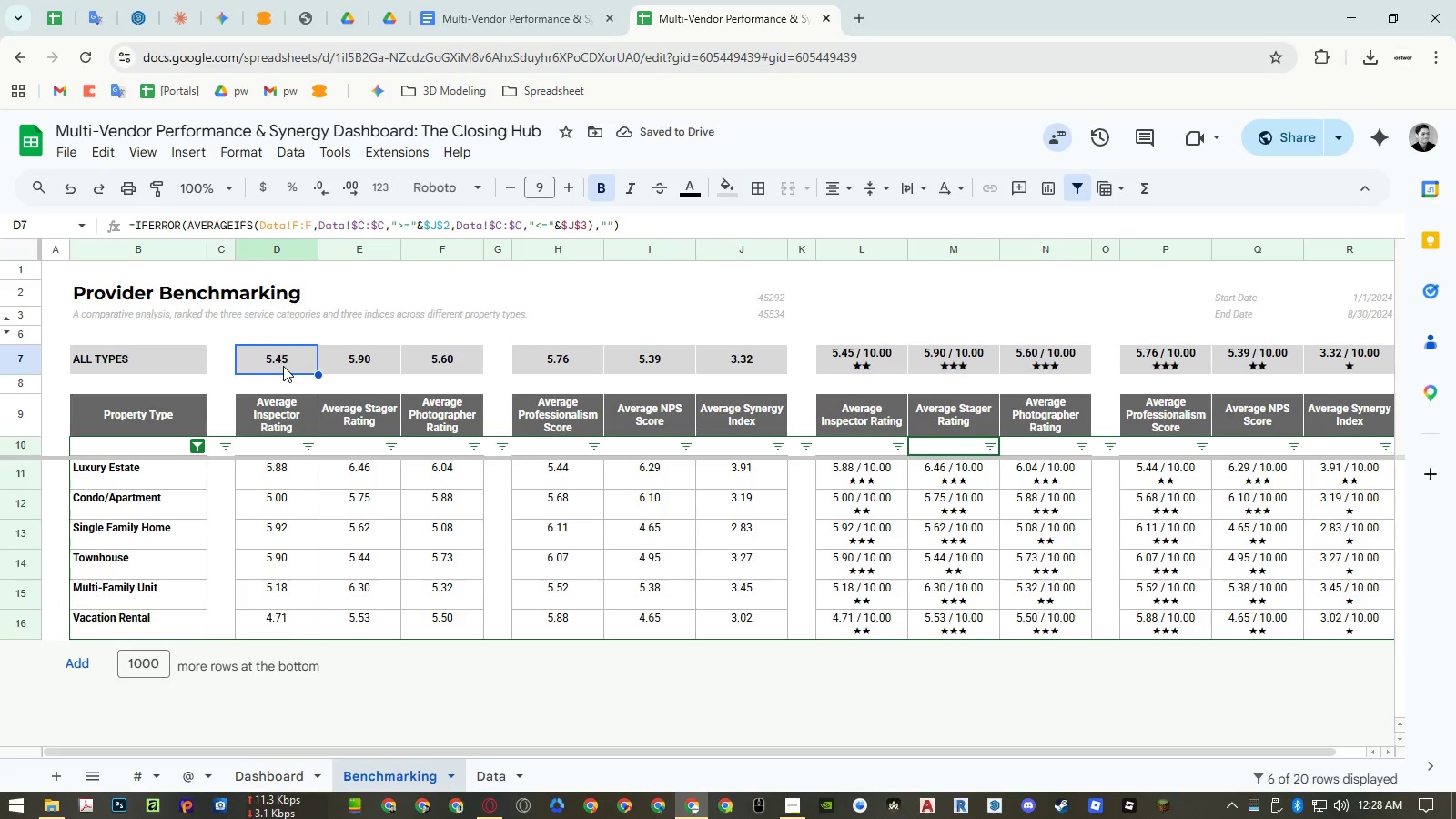 
key(Control+Z)
 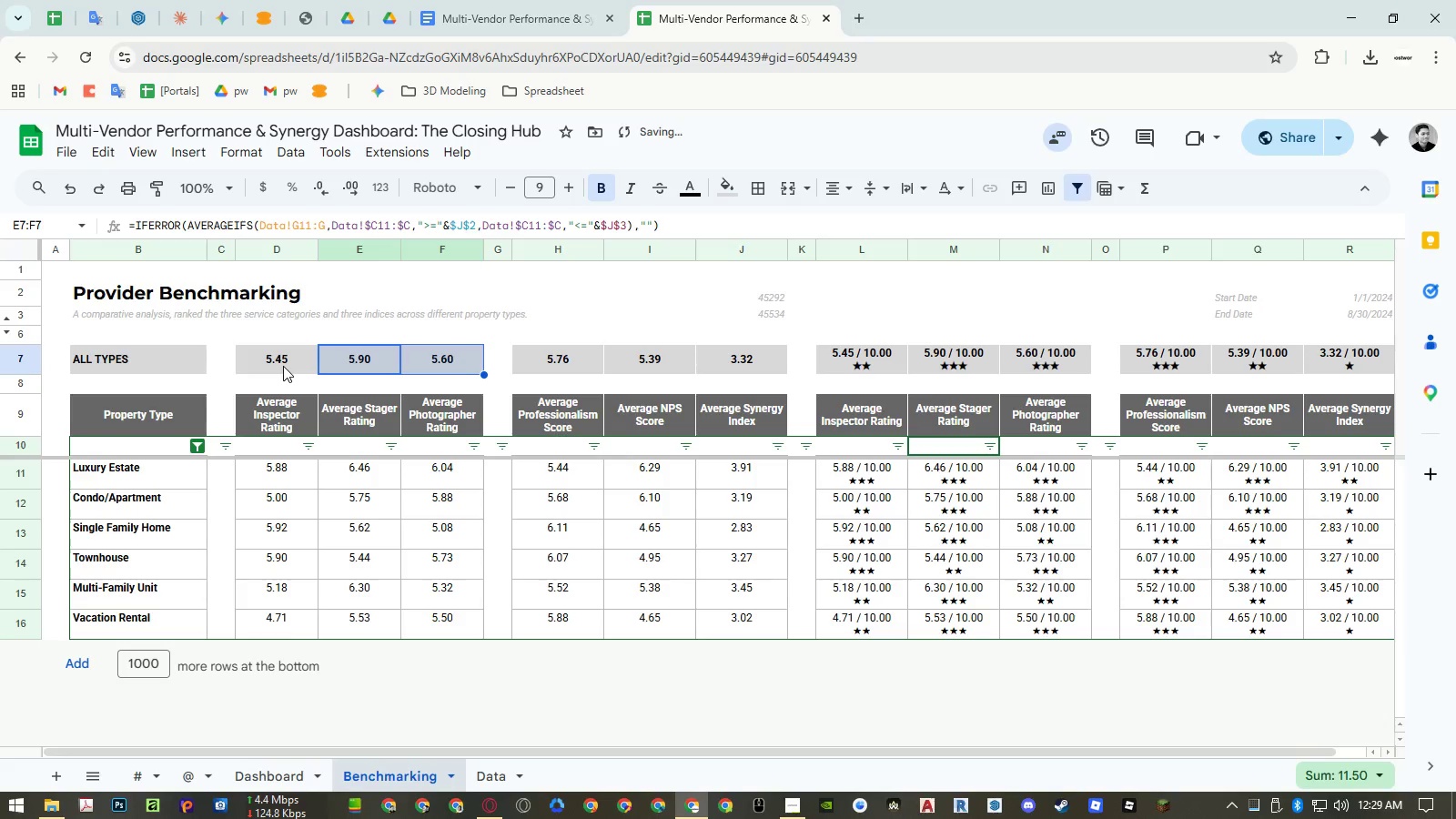 
key(Control+Y)
 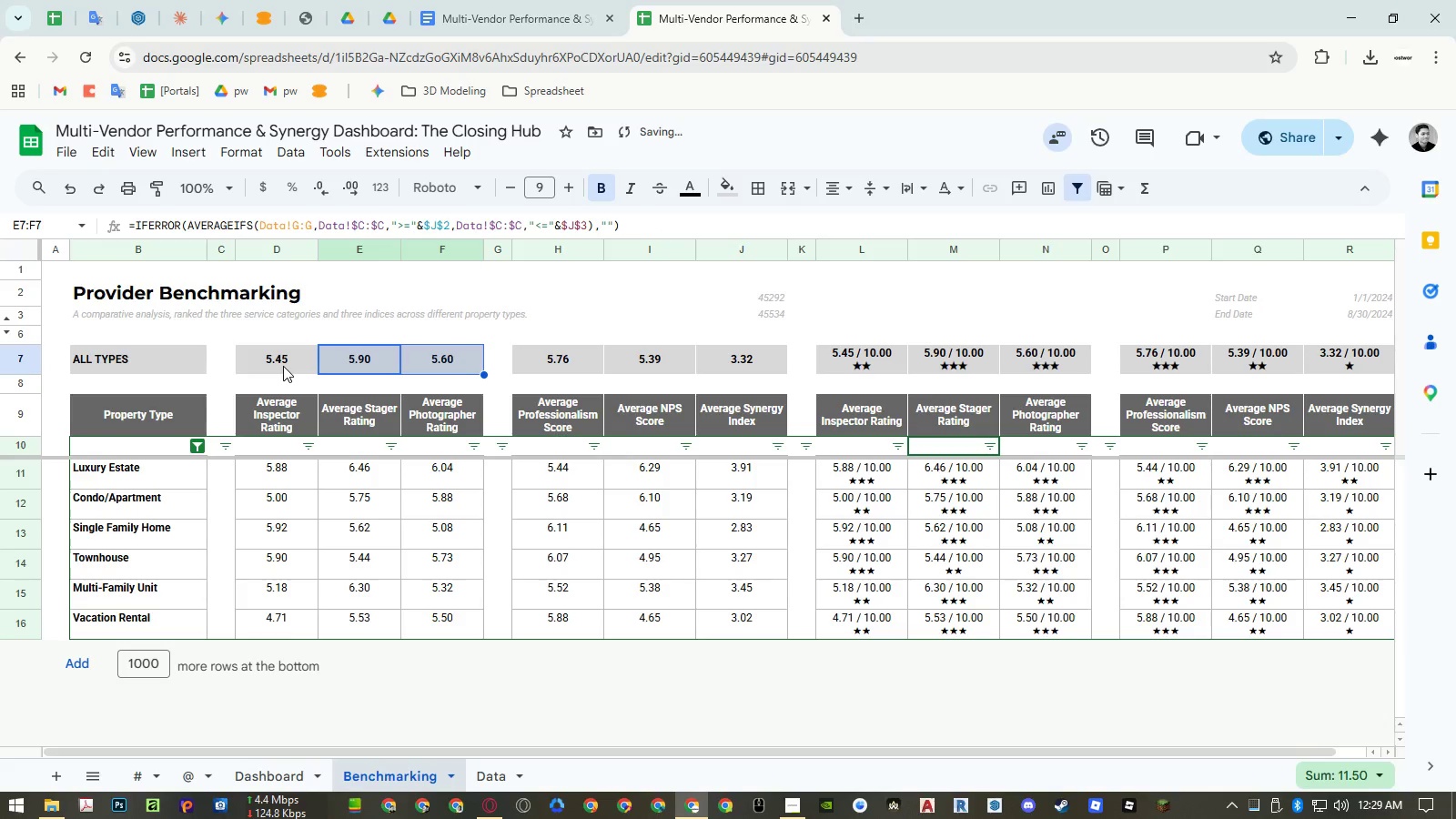 
key(Control+Y)
 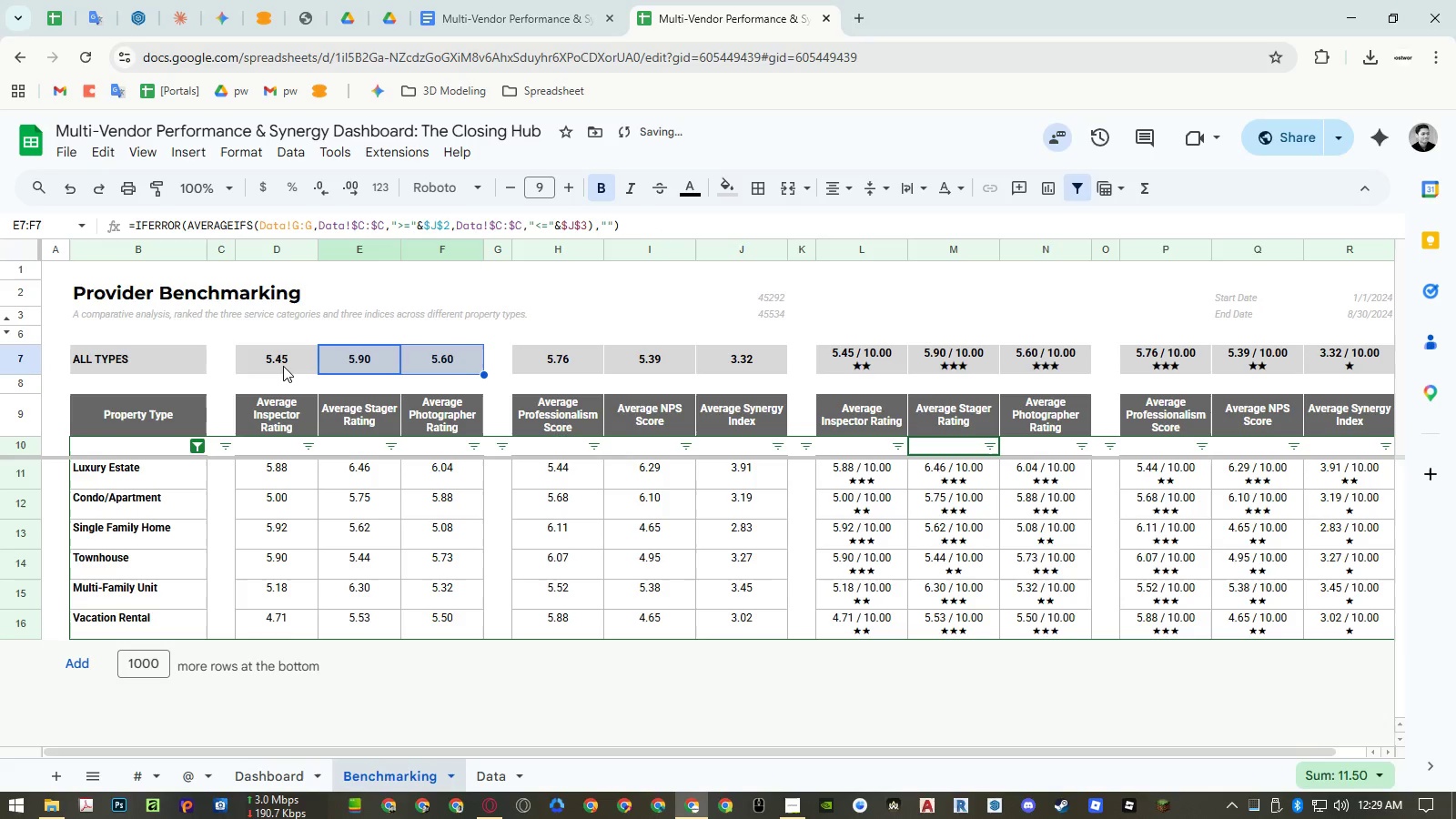 
key(Control+Y)
 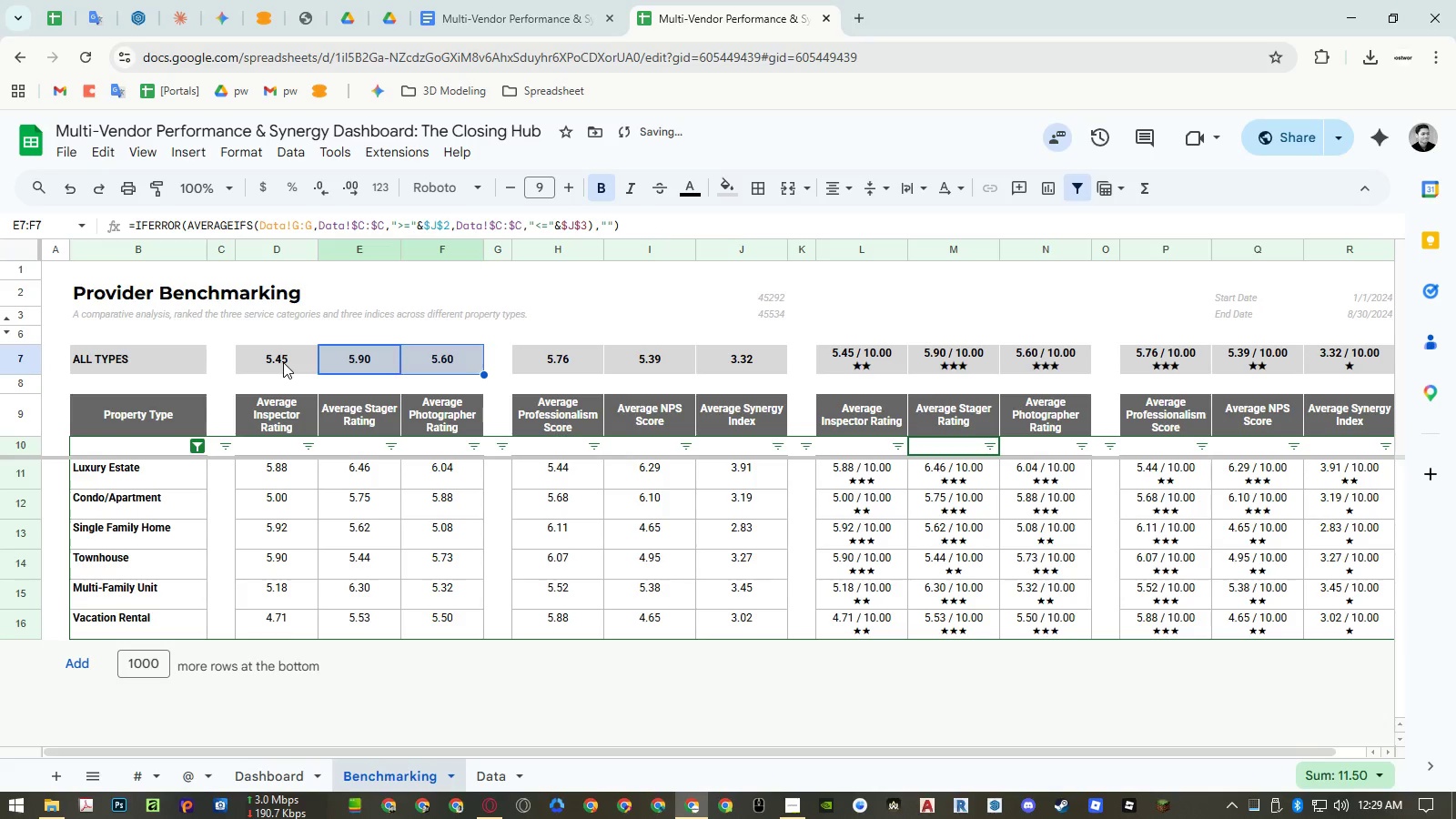 
left_click([283, 362])
 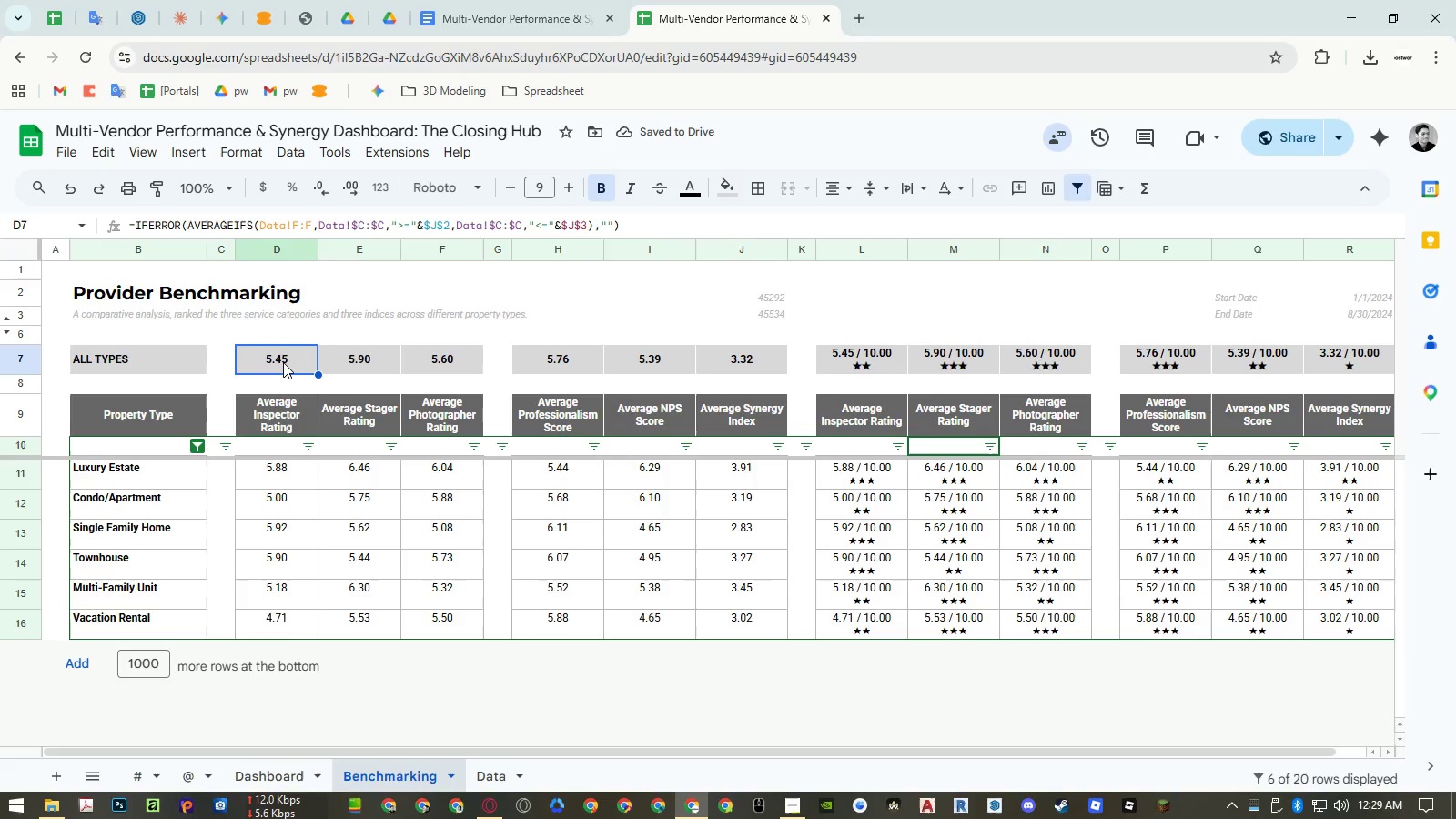 
key(ArrowRight)
 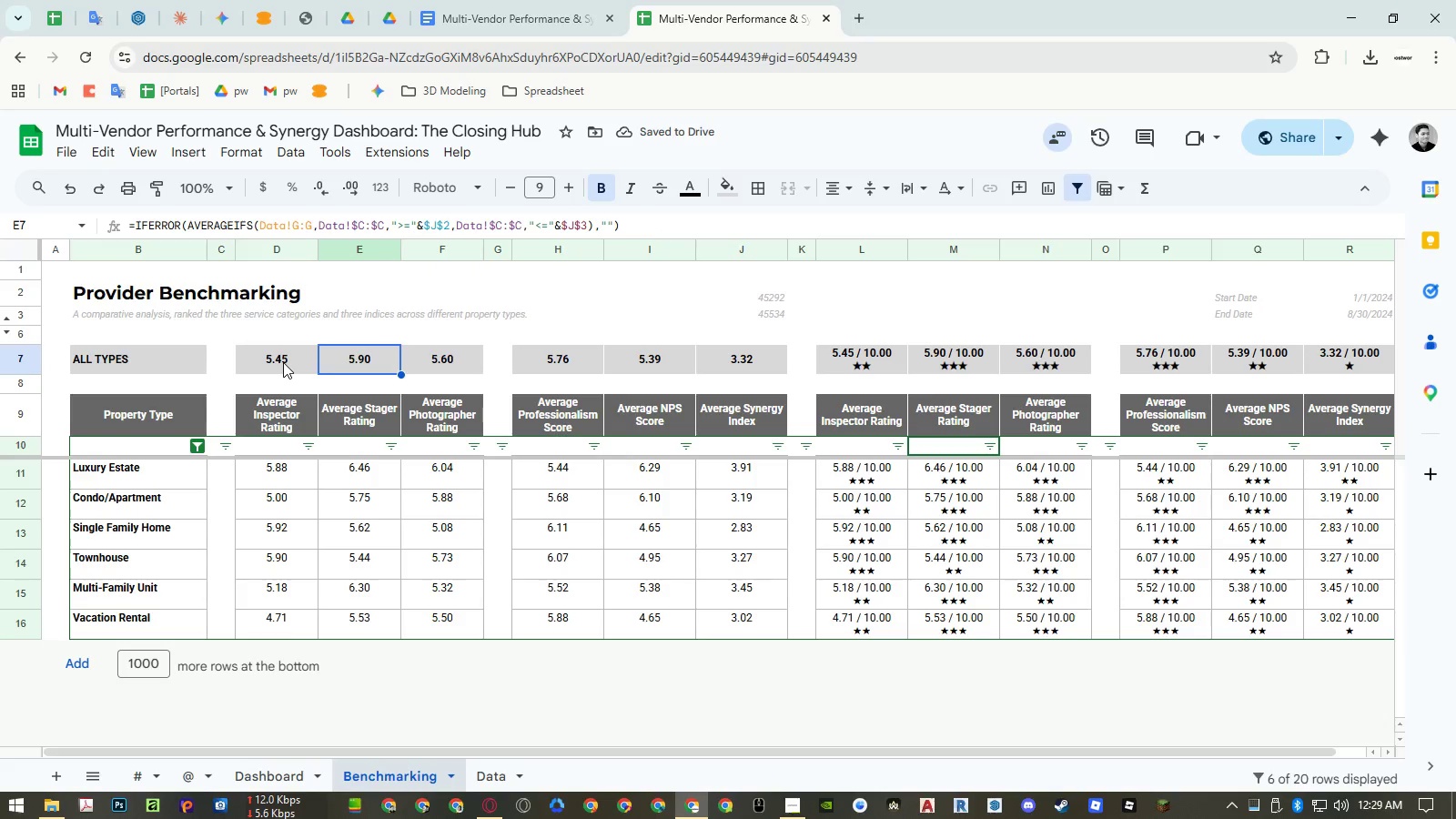 
key(ArrowRight)
 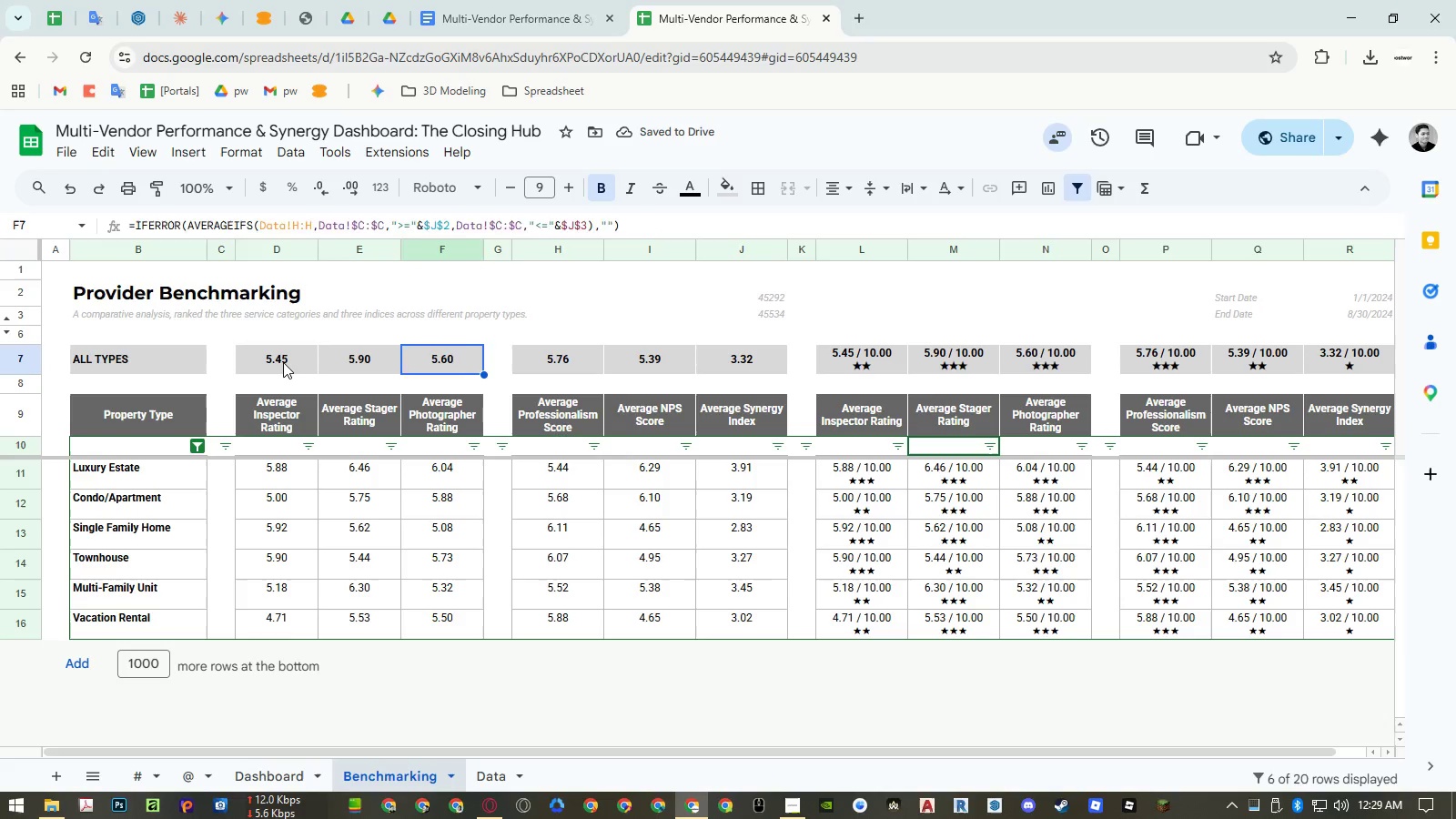 
key(ArrowRight)
 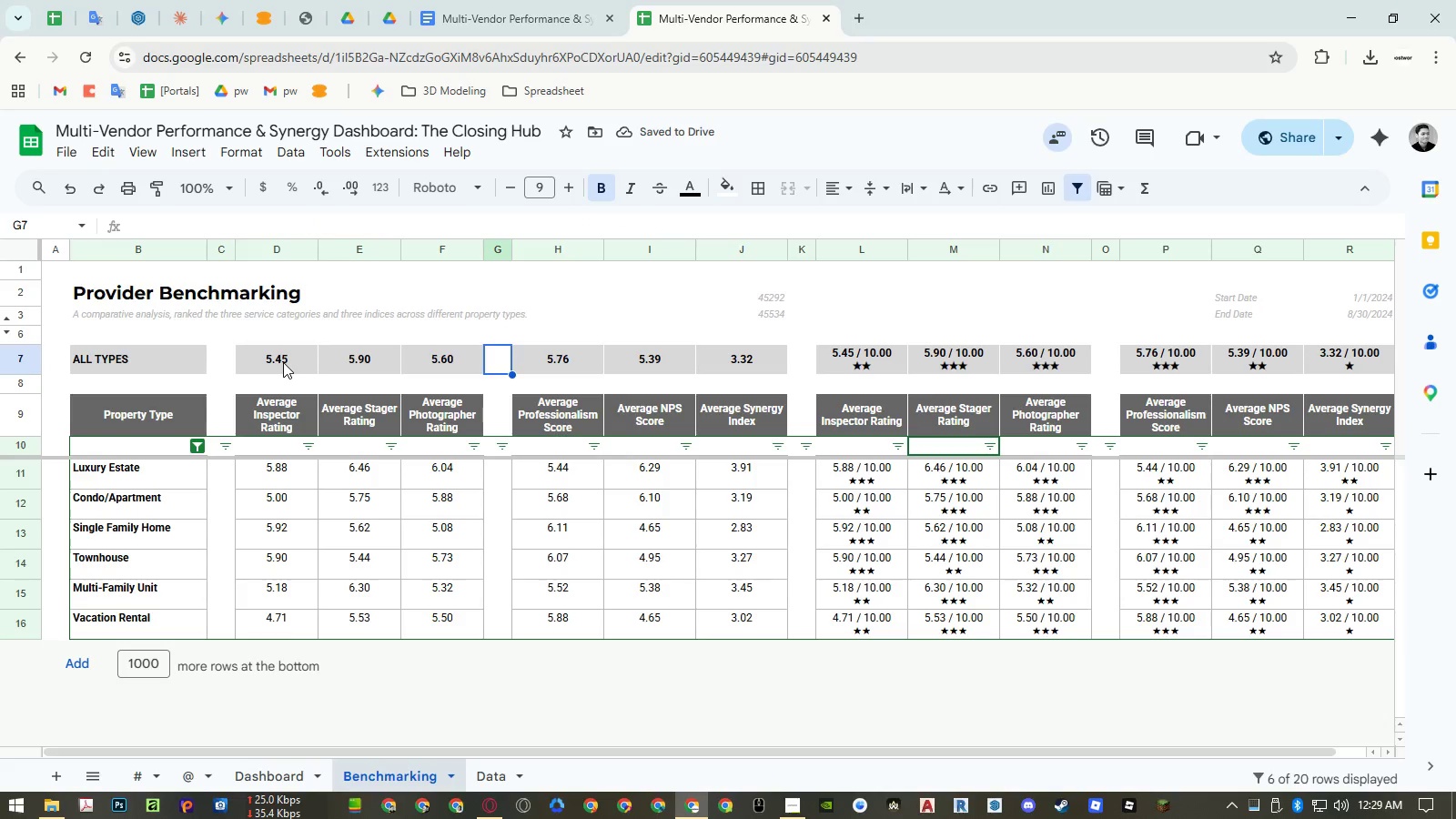 
key(ArrowRight)
 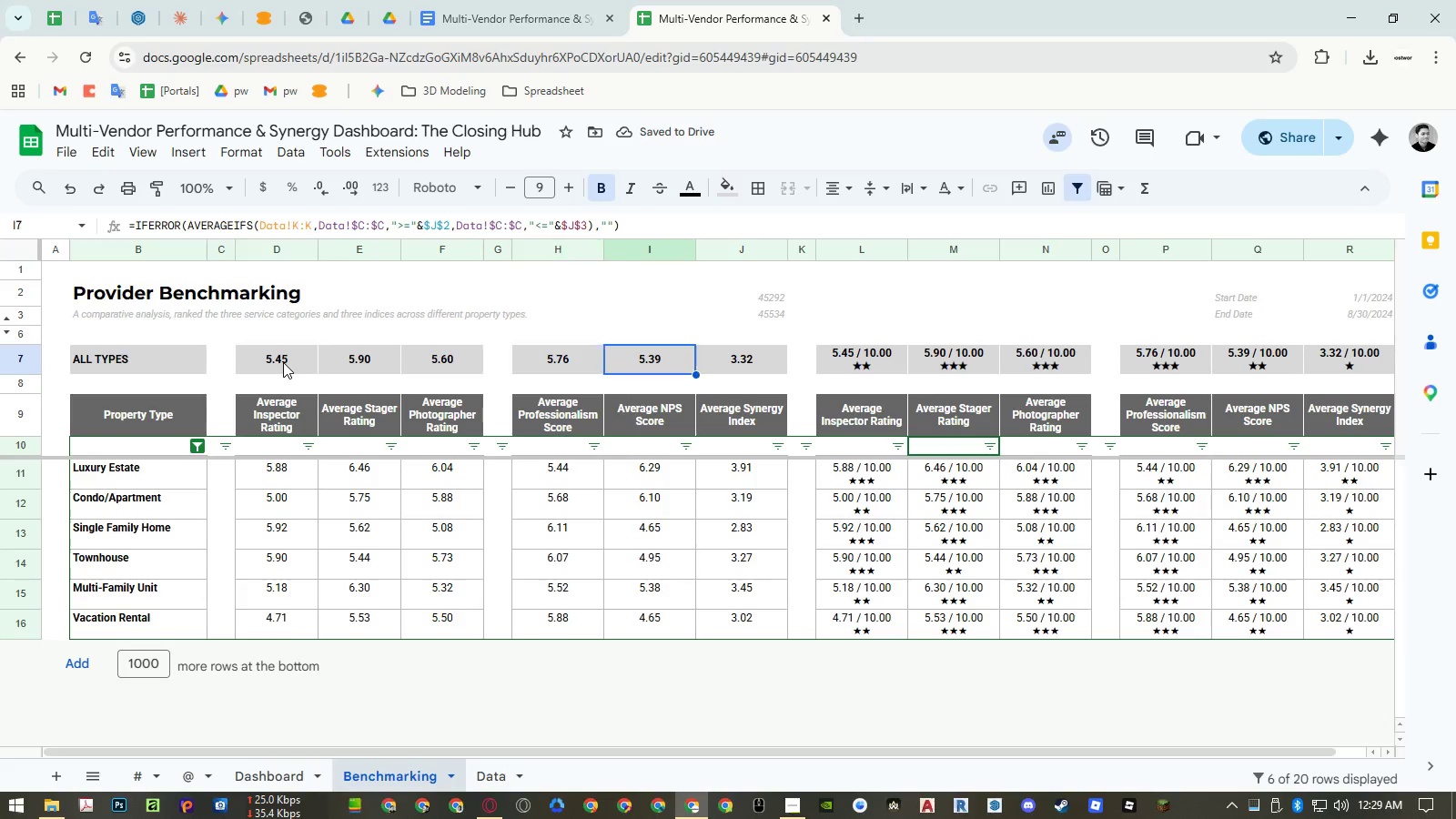 
key(ArrowRight)
 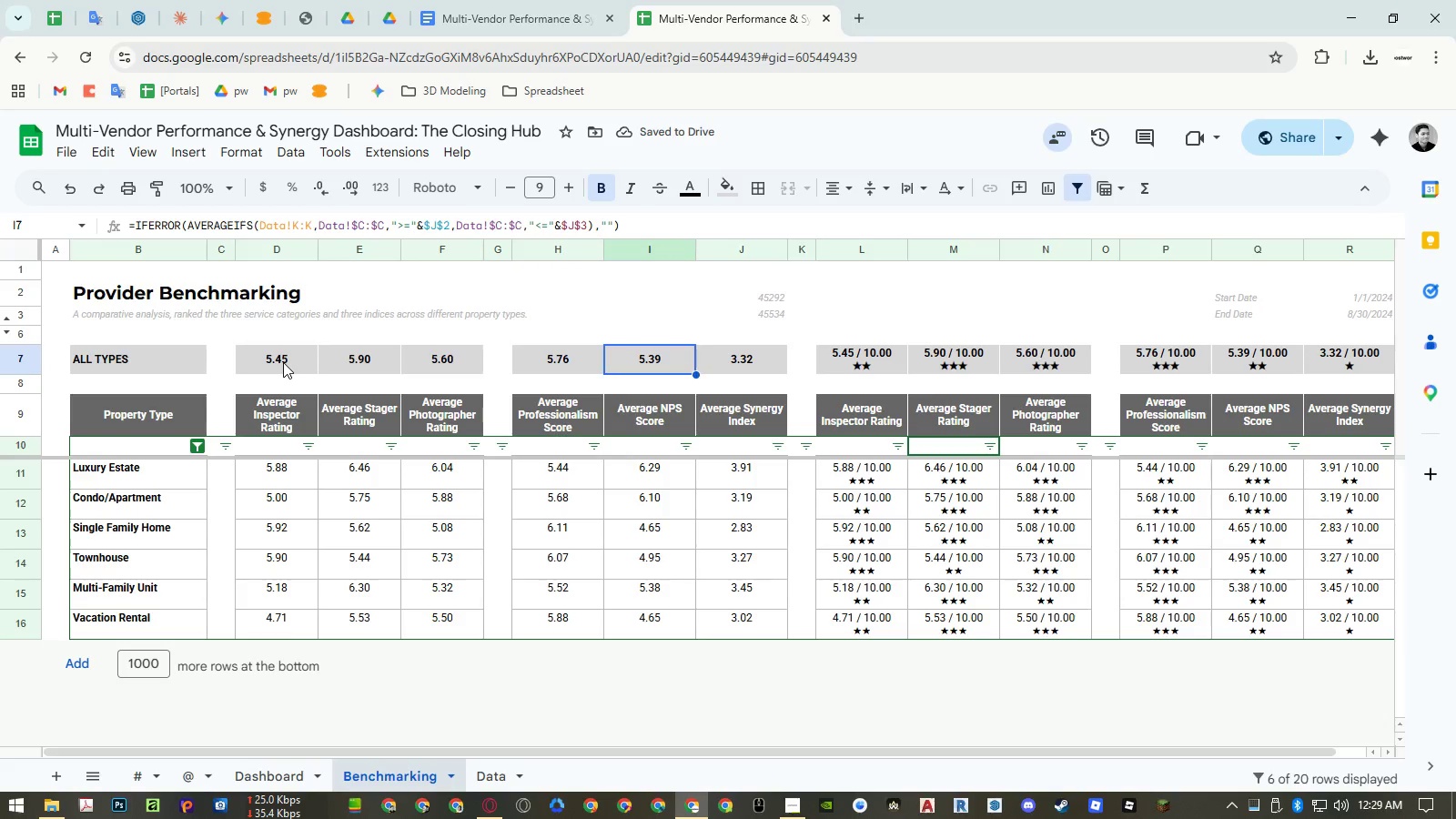 
key(ArrowRight)
 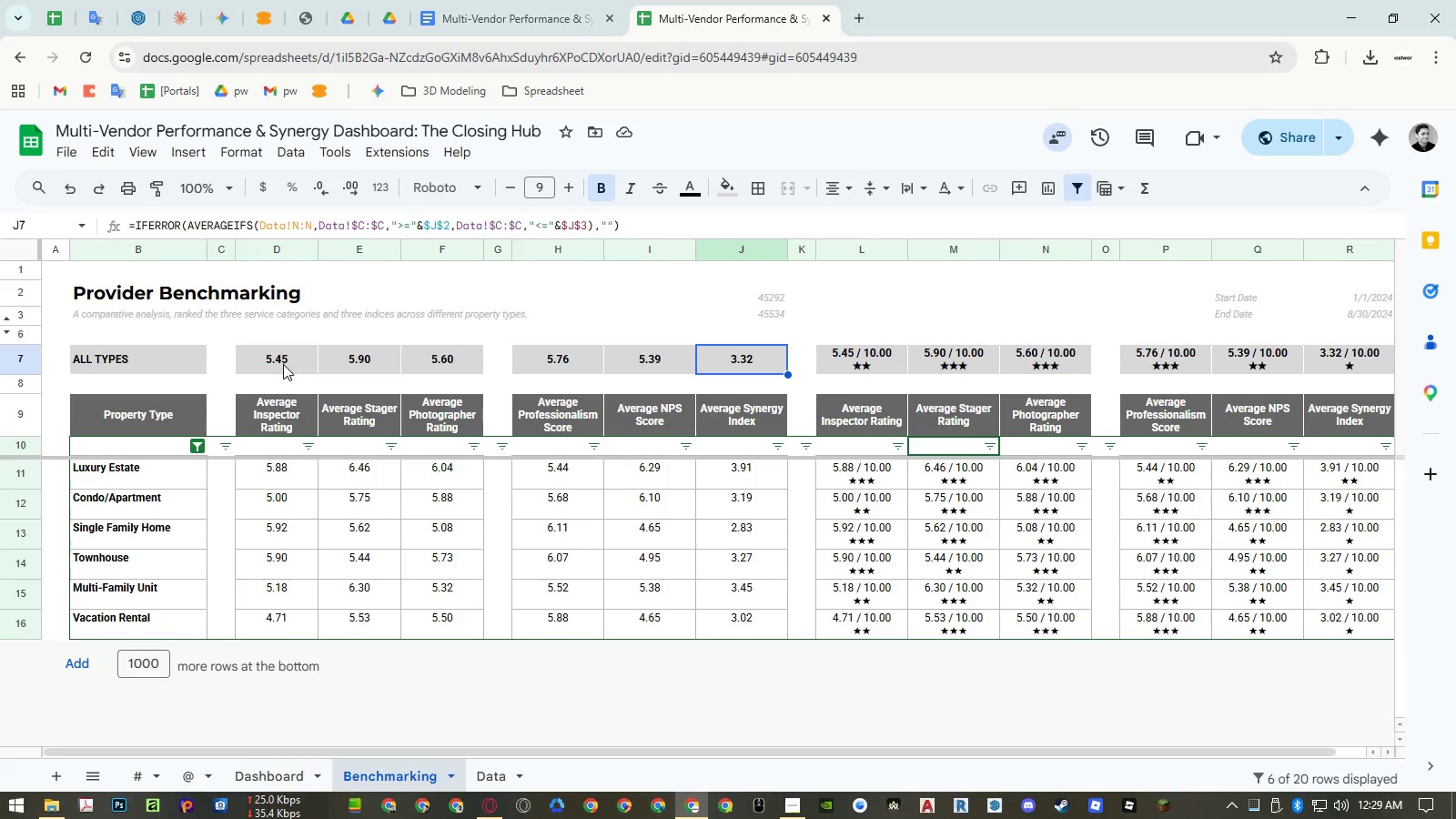 
left_click([291, 425])
 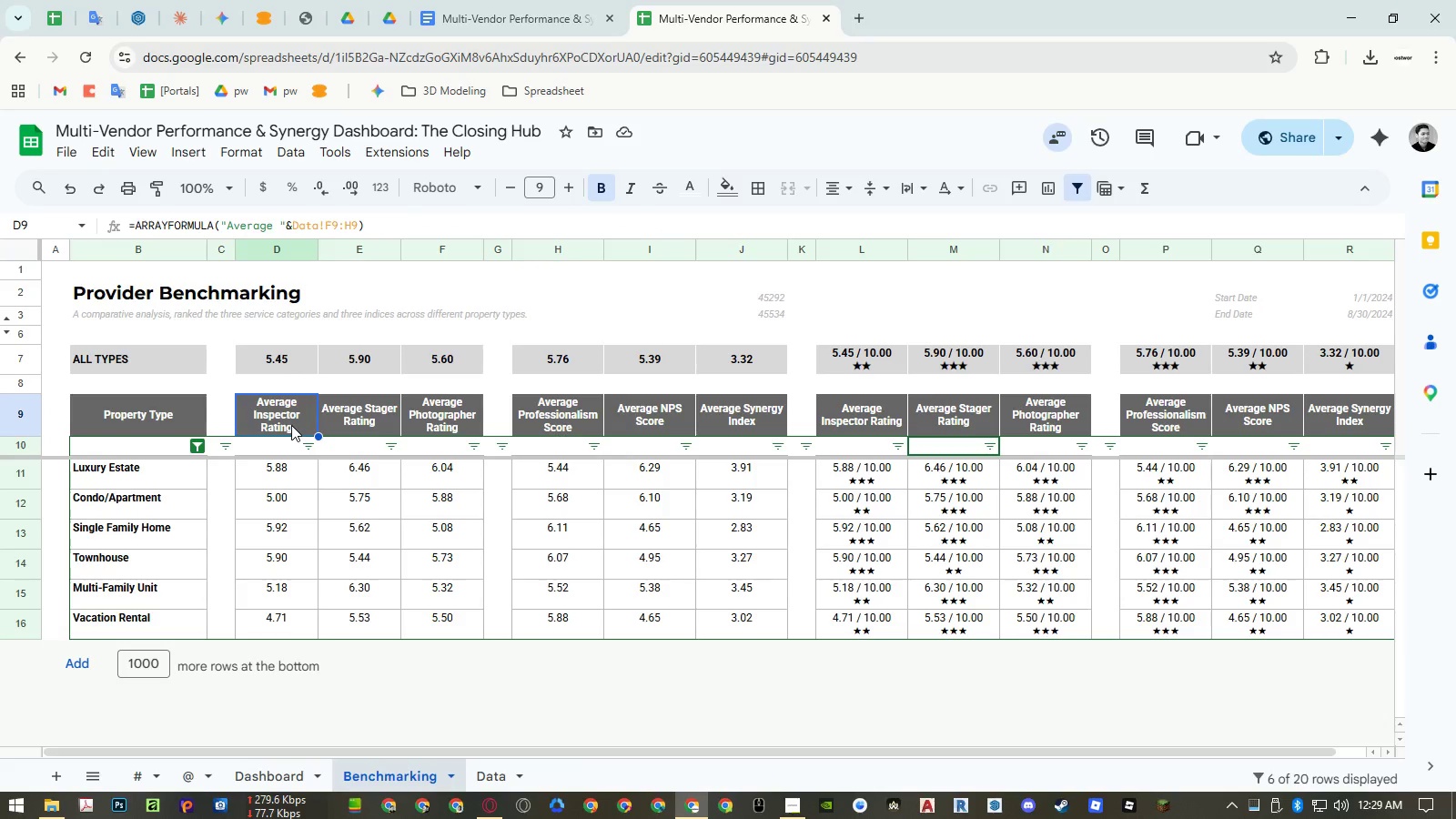 
key(ArrowRight)
 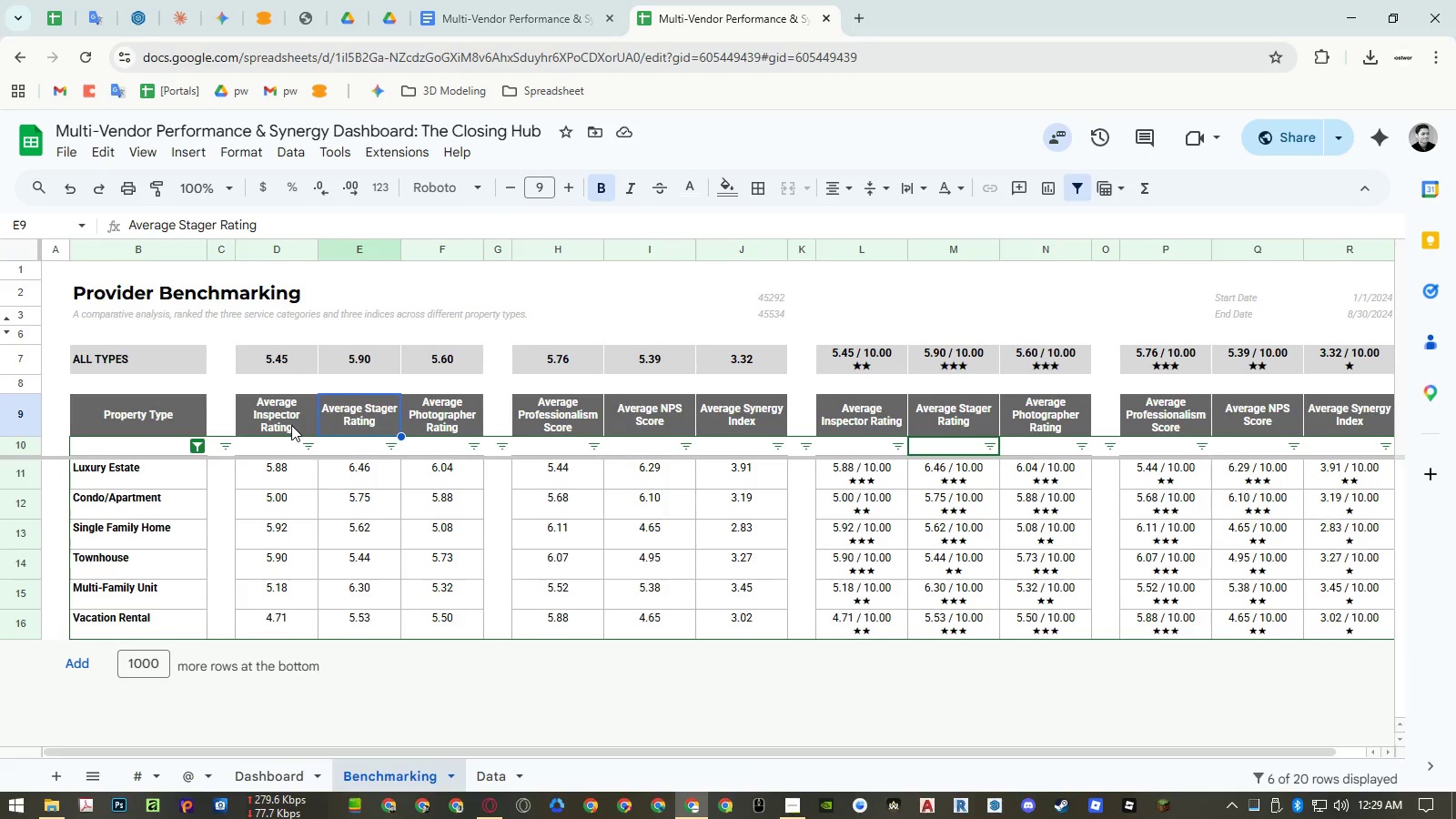 
key(ArrowRight)
 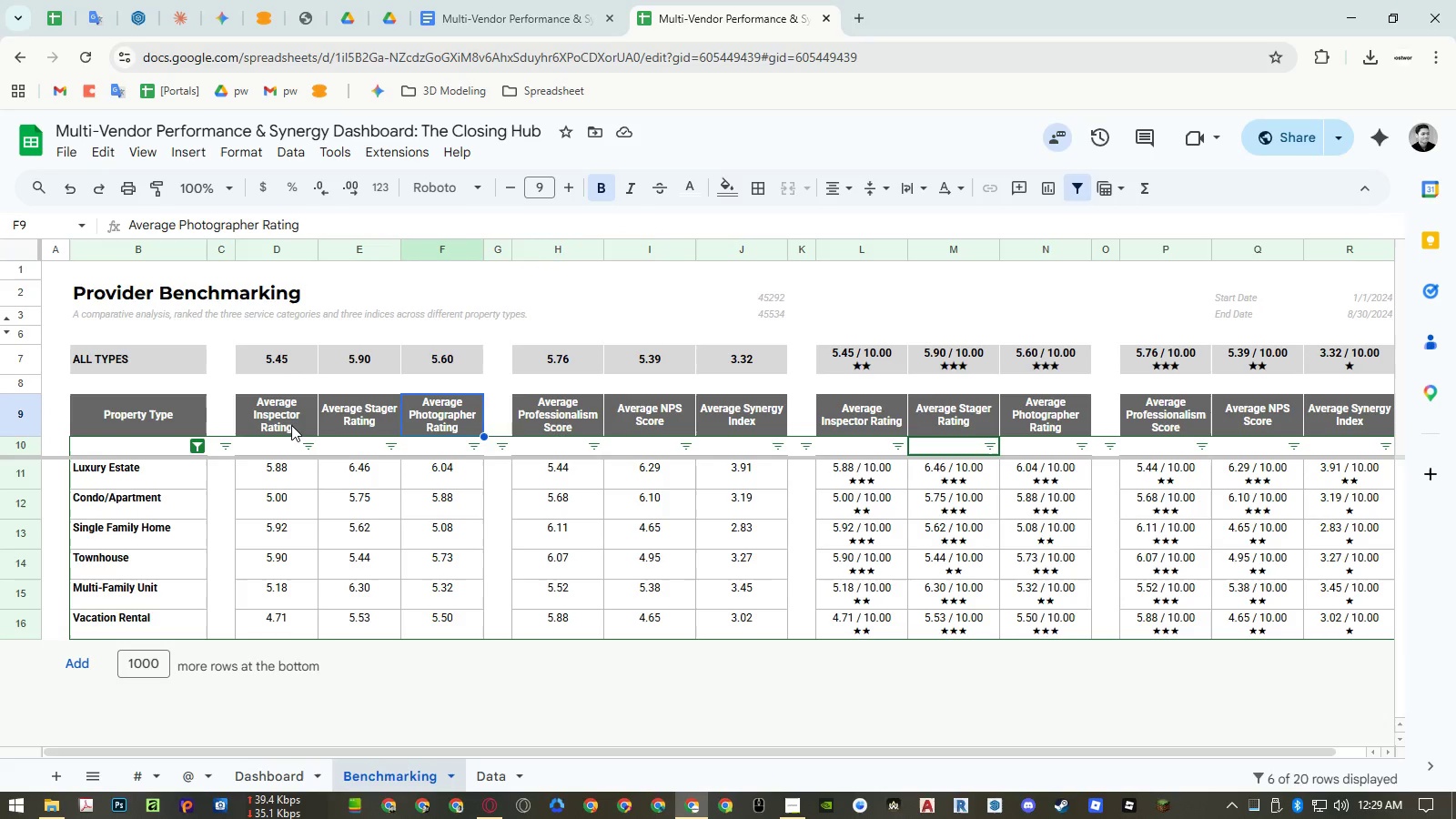 
key(ArrowRight)
 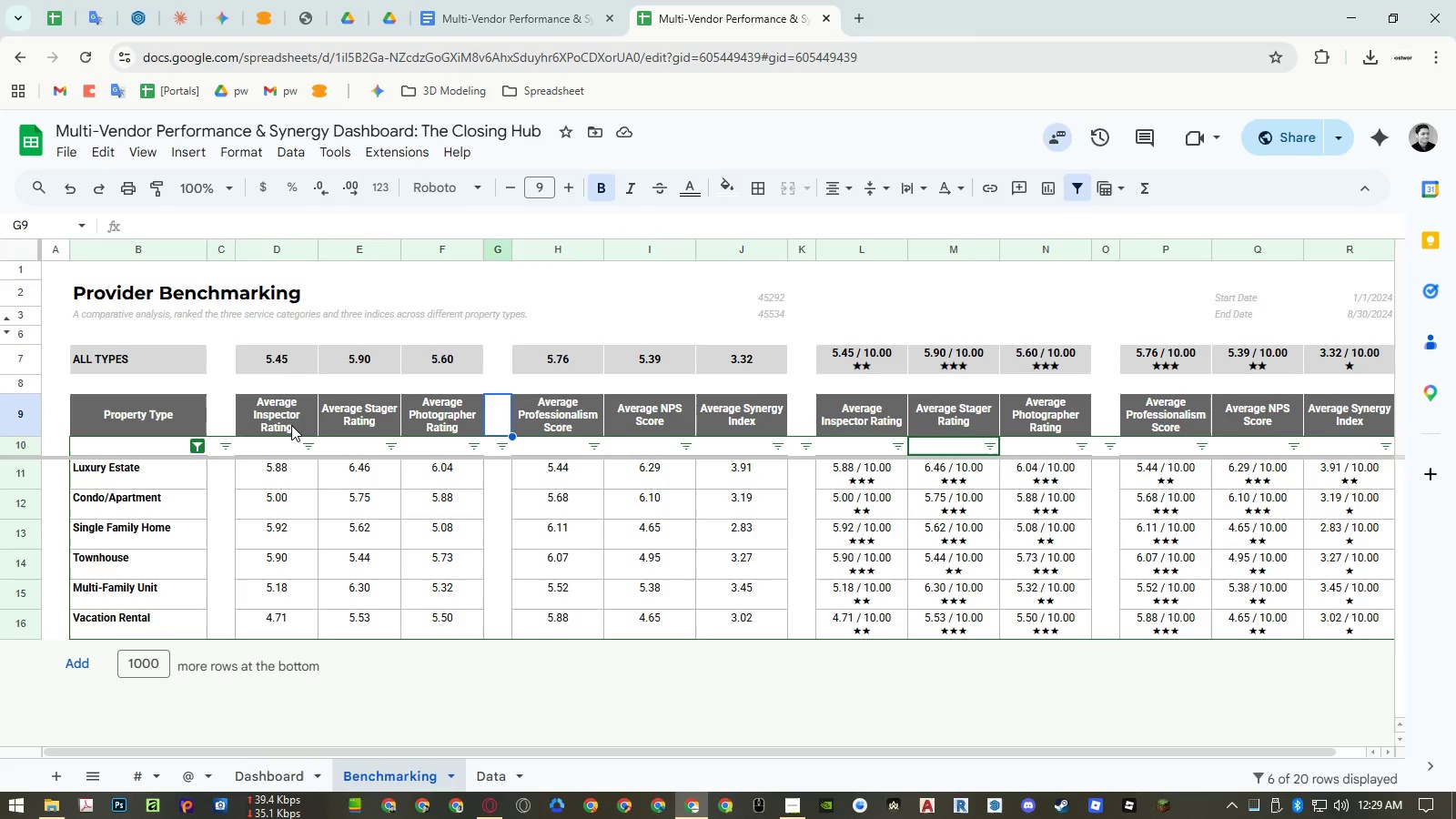 
key(ArrowRight)
 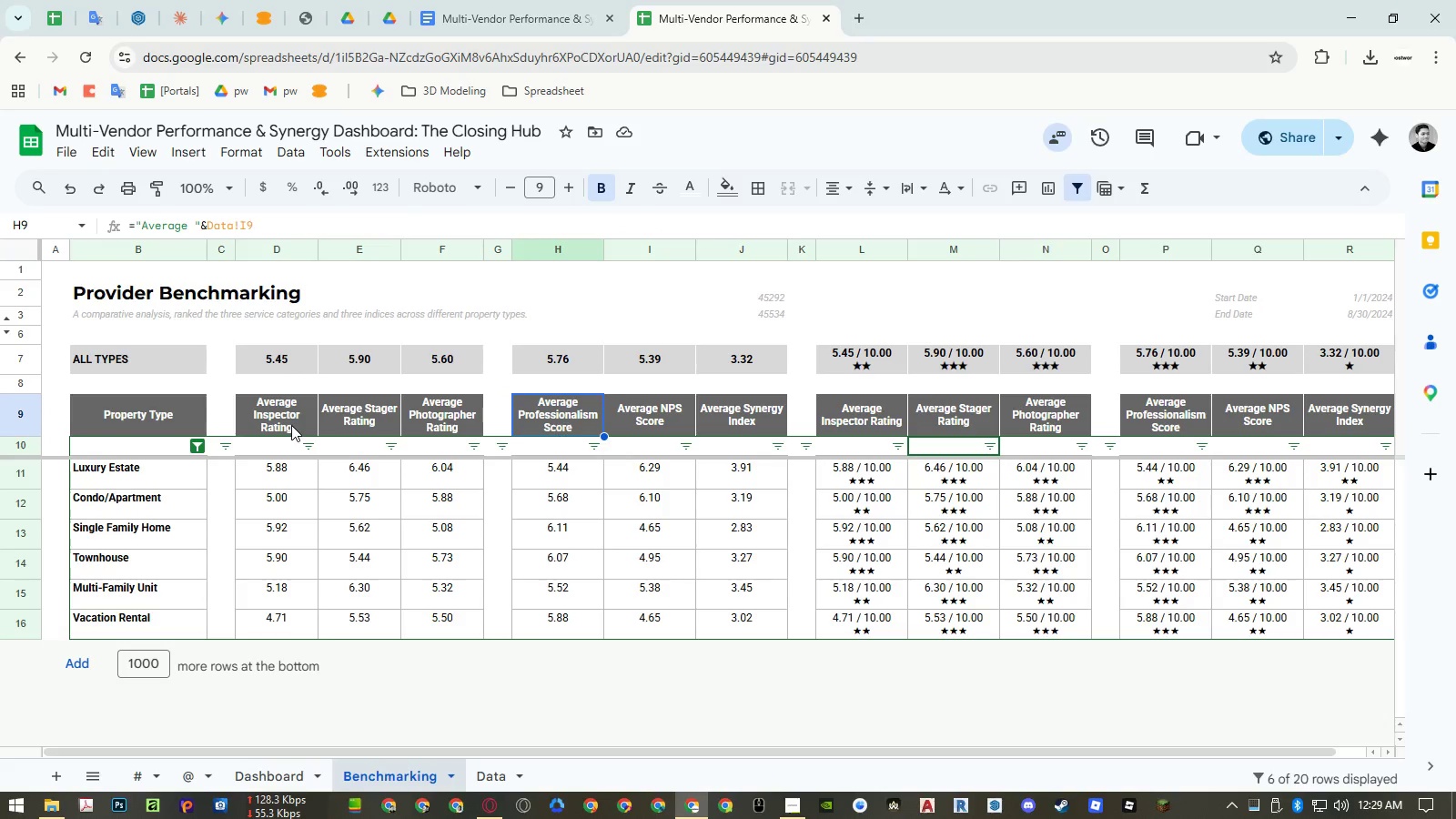 
key(ArrowRight)
 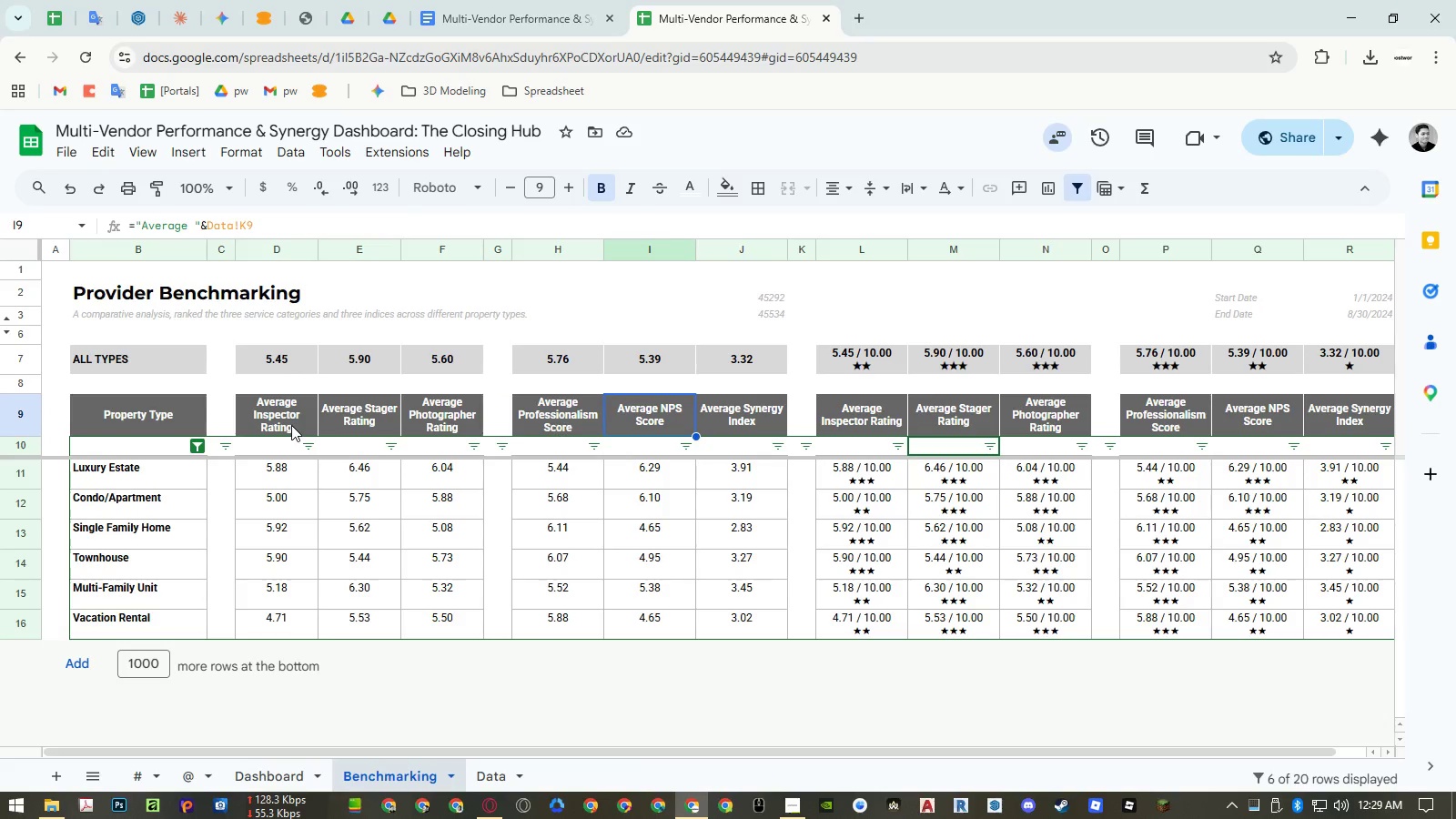 
key(ArrowRight)
 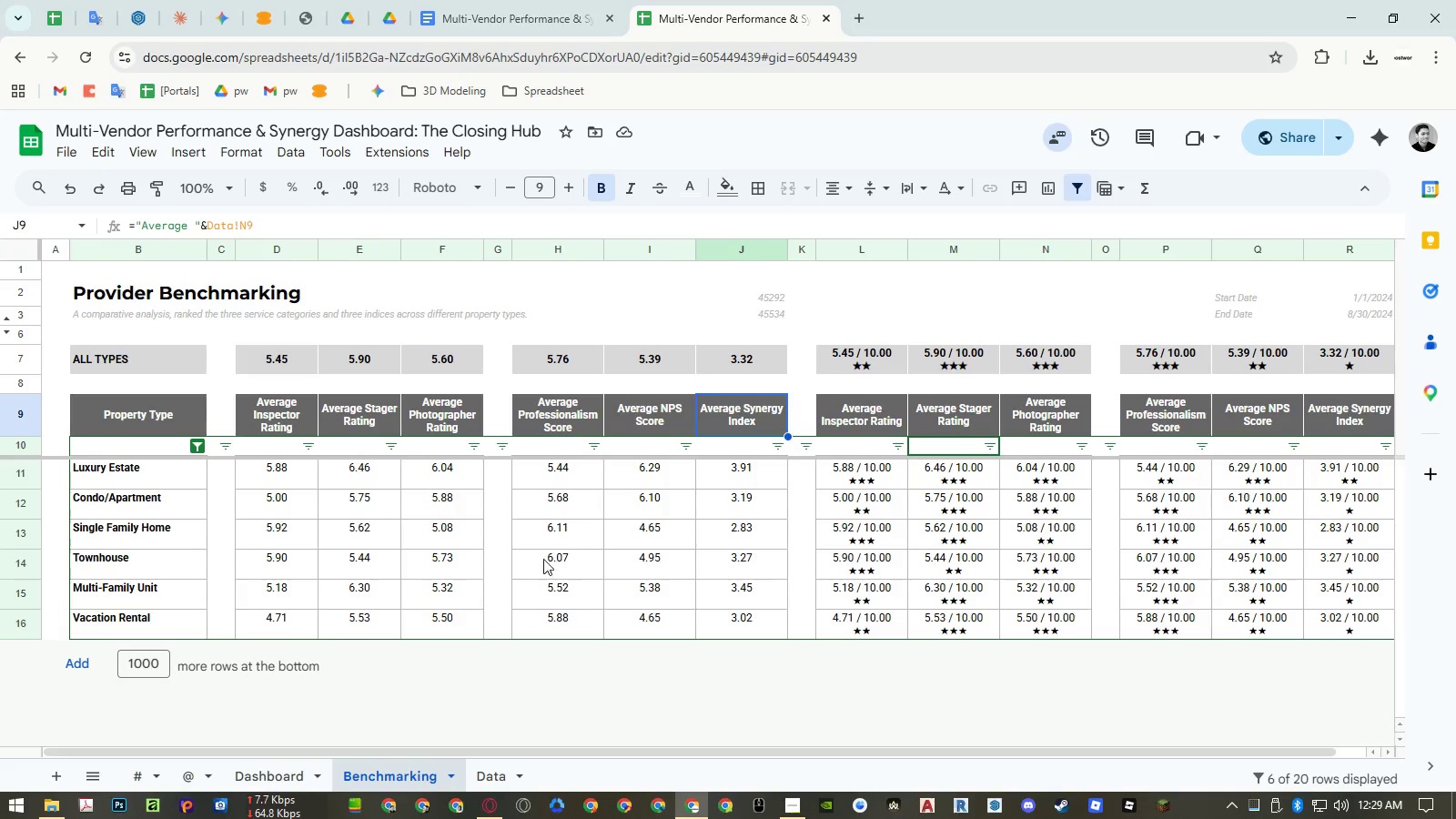 
wait(6.19)
 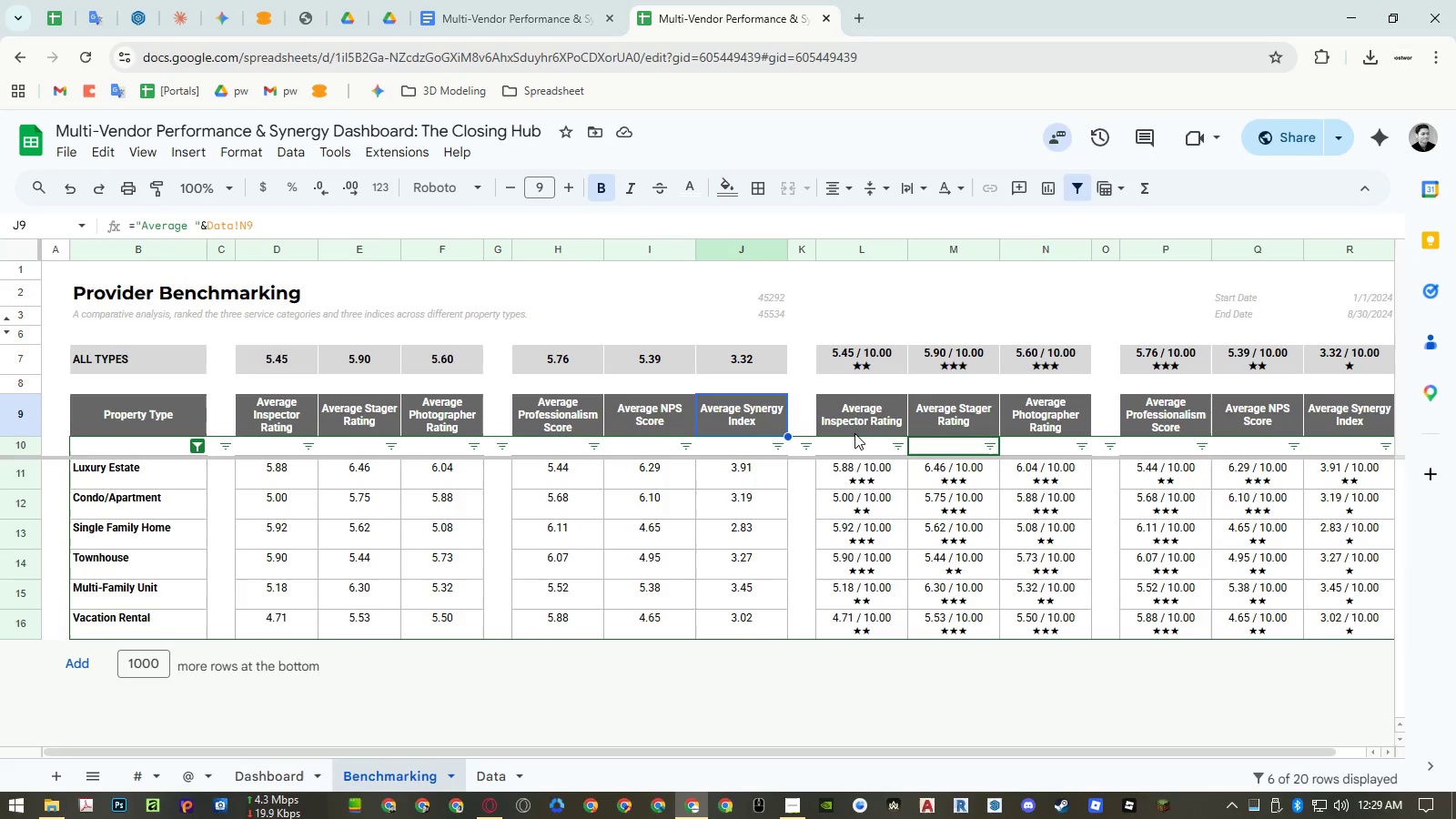 
left_click([301, 774])
 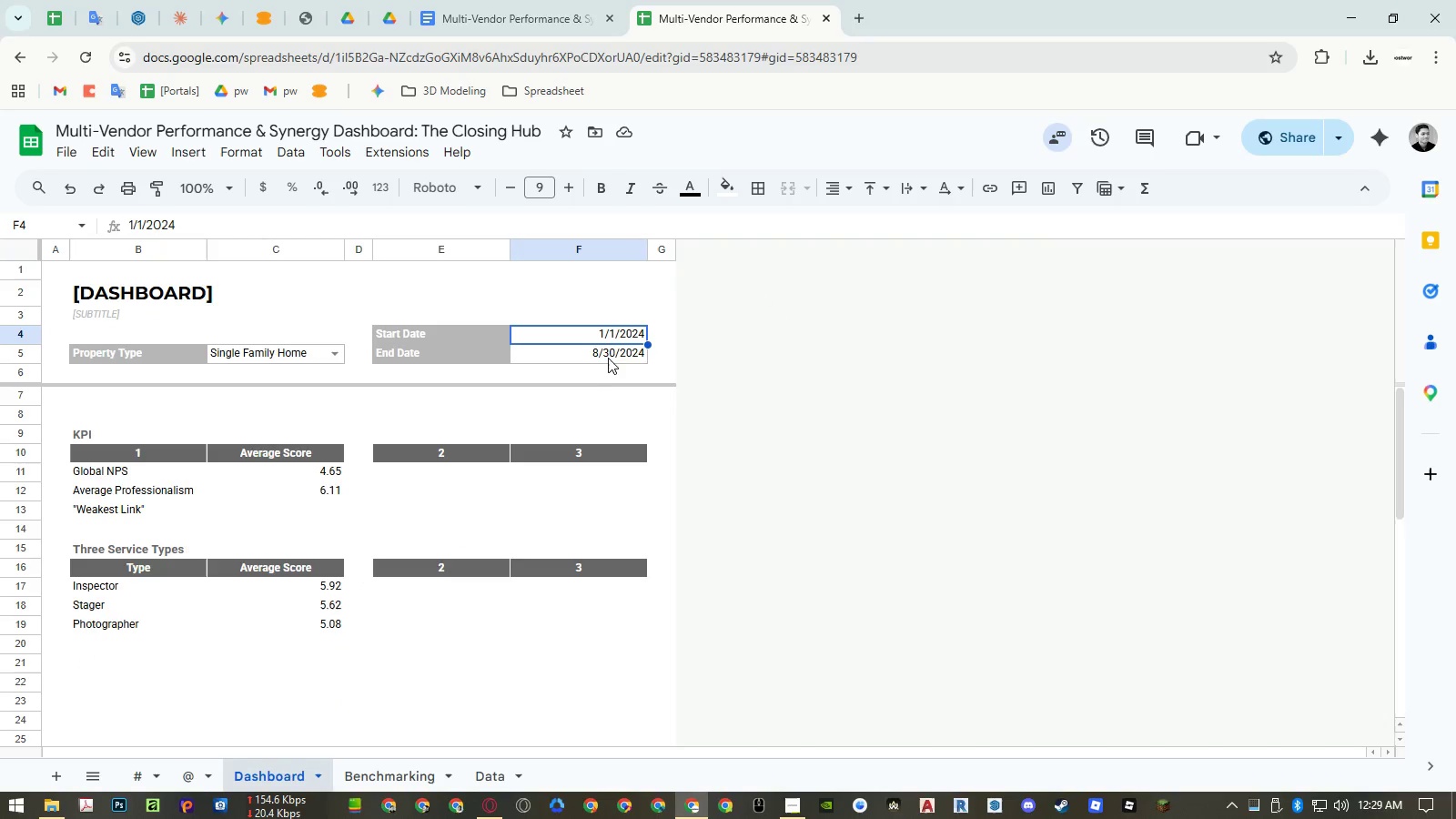 
double_click([623, 332])
 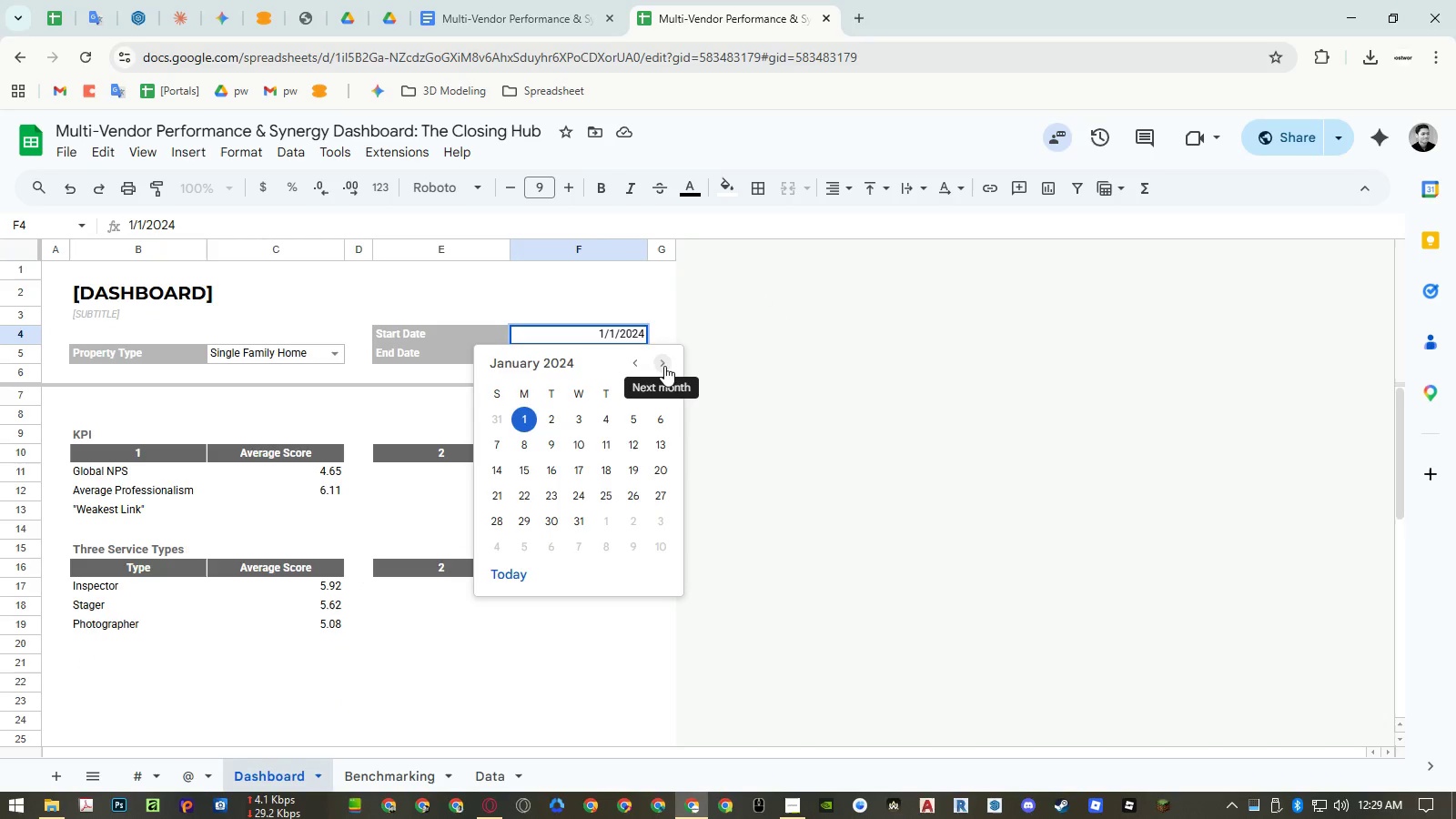 
triple_click([664, 366])
 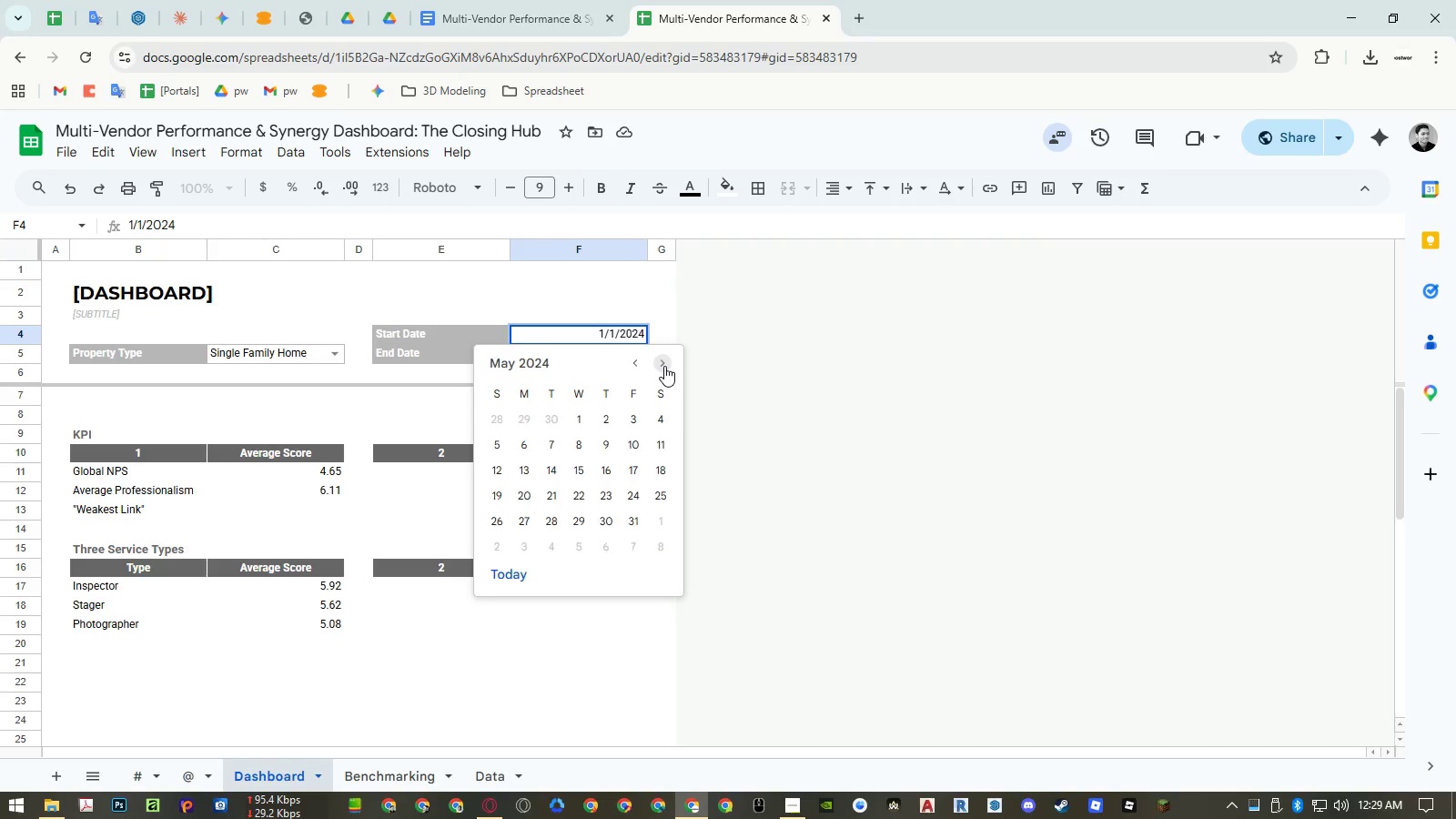 
triple_click([664, 366])
 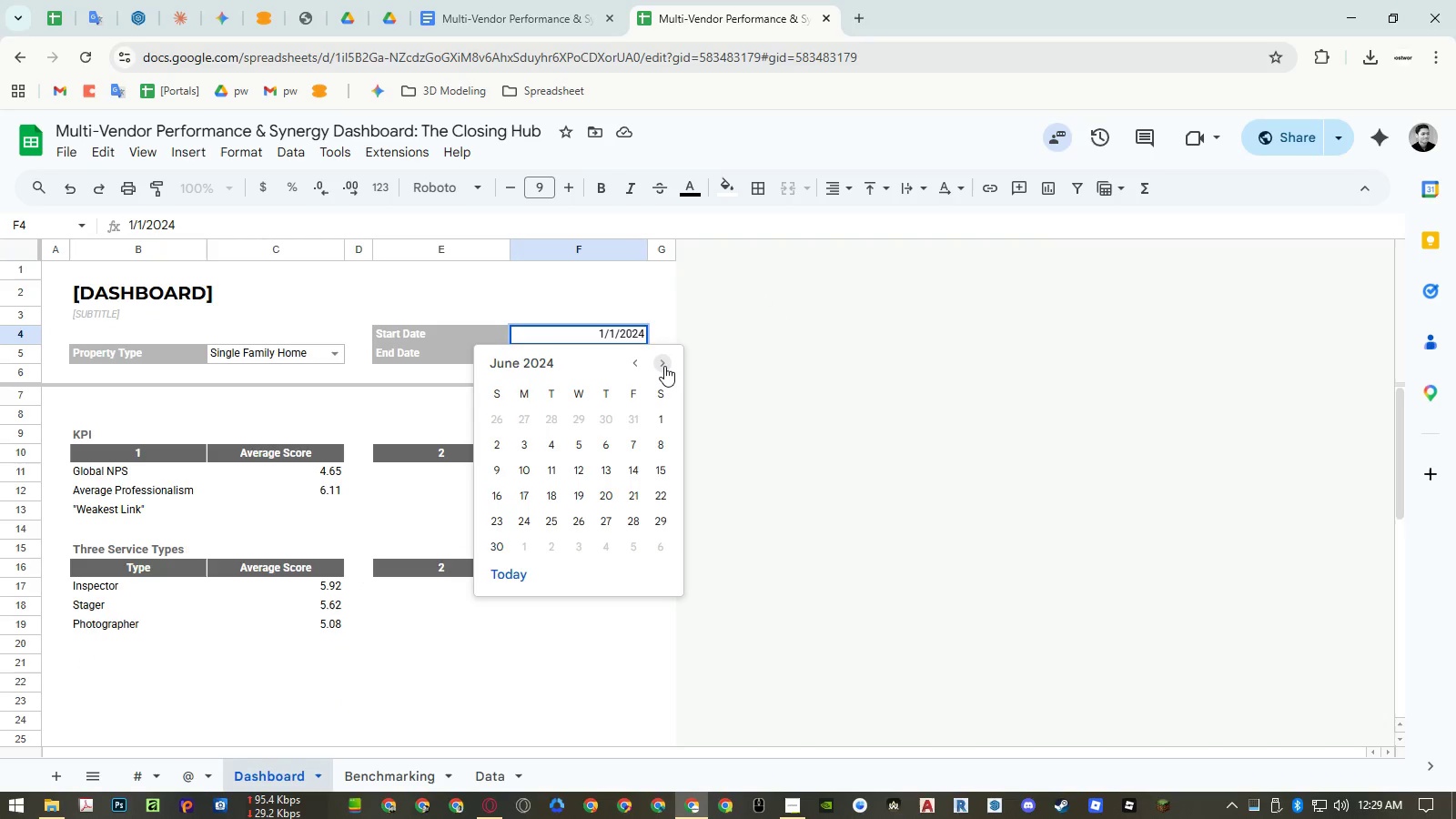 
triple_click([664, 366])
 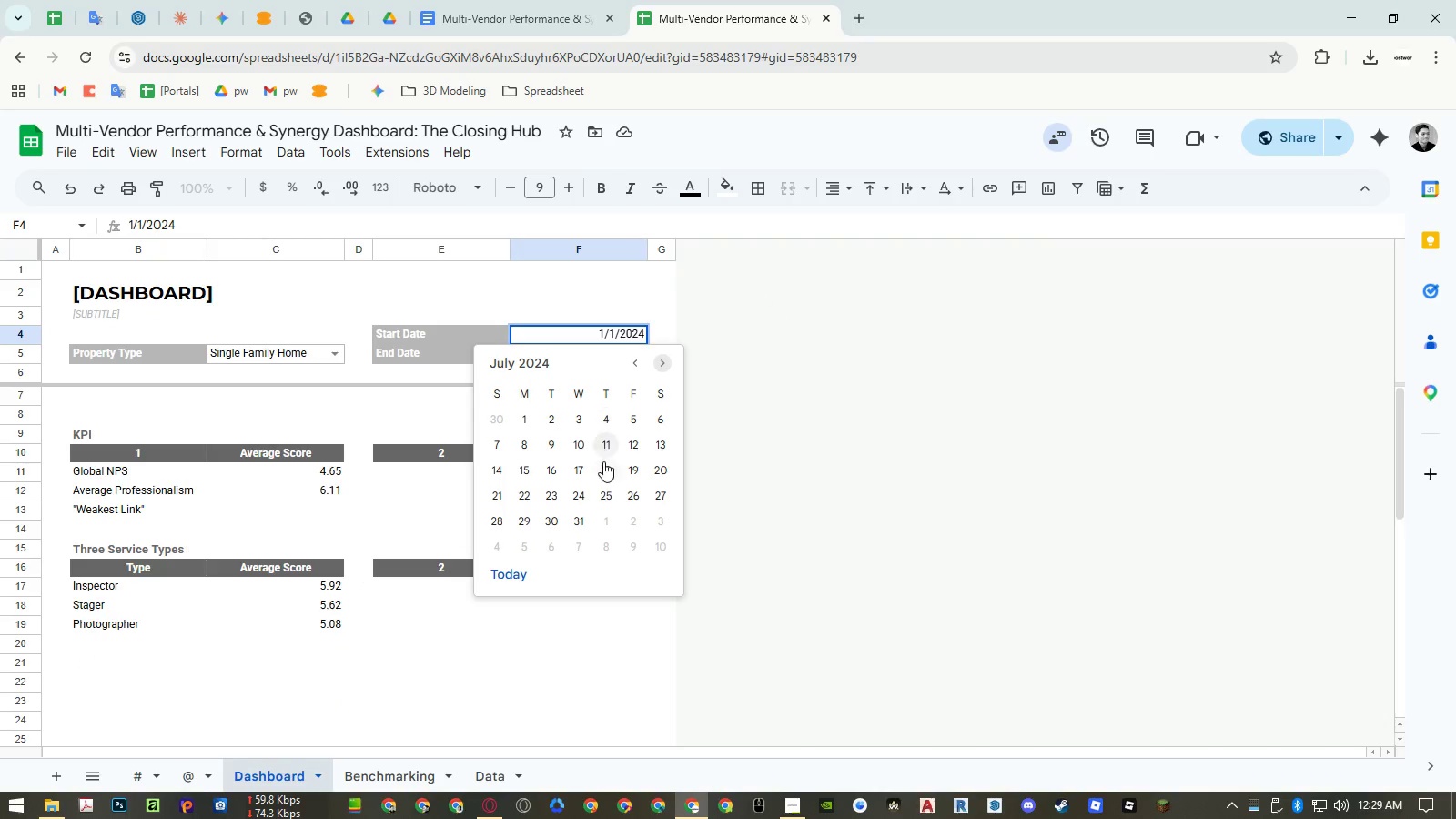 
left_click([602, 464])
 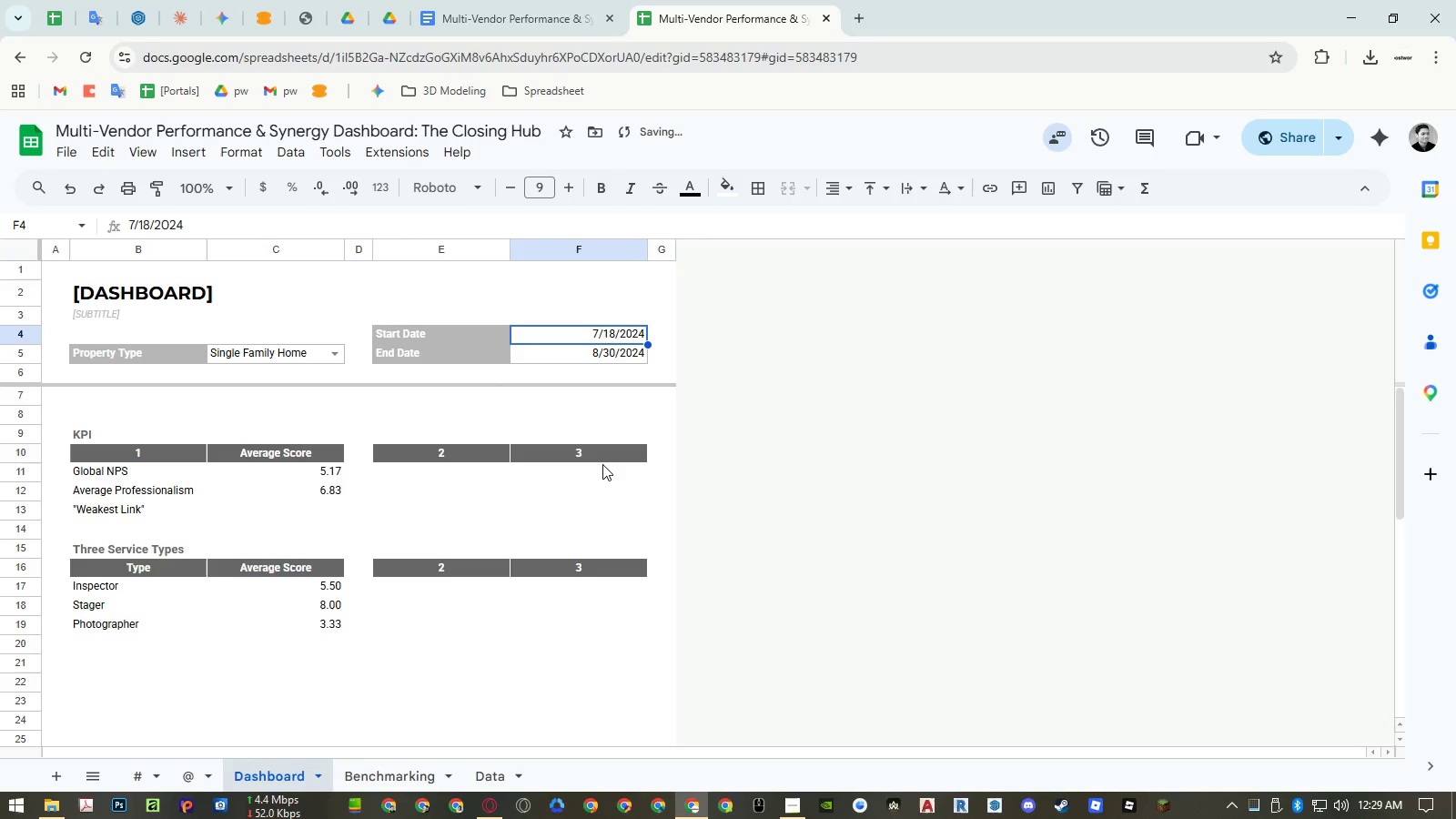 
key(Control+Z)
 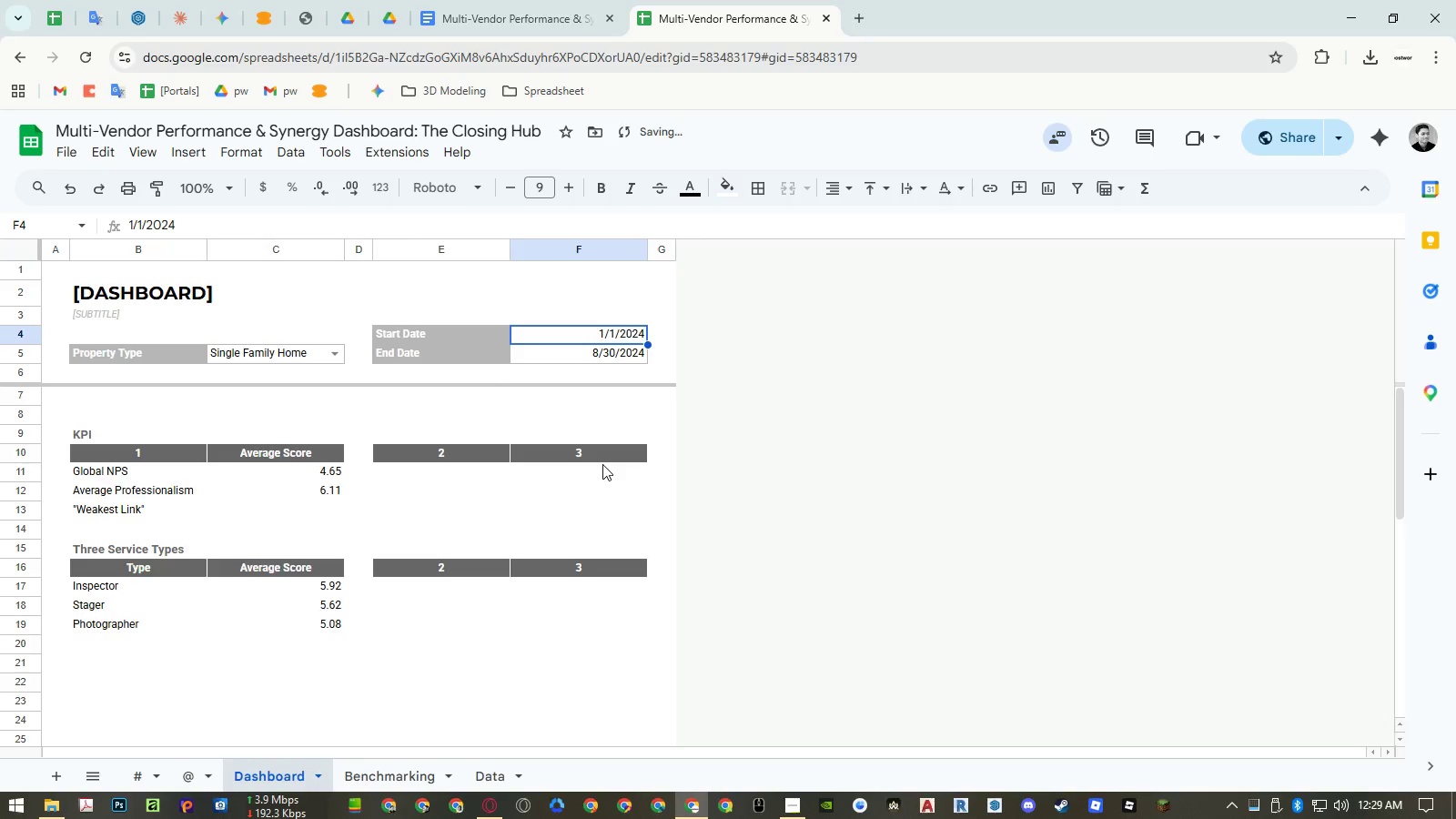 
key(Control+Y)
 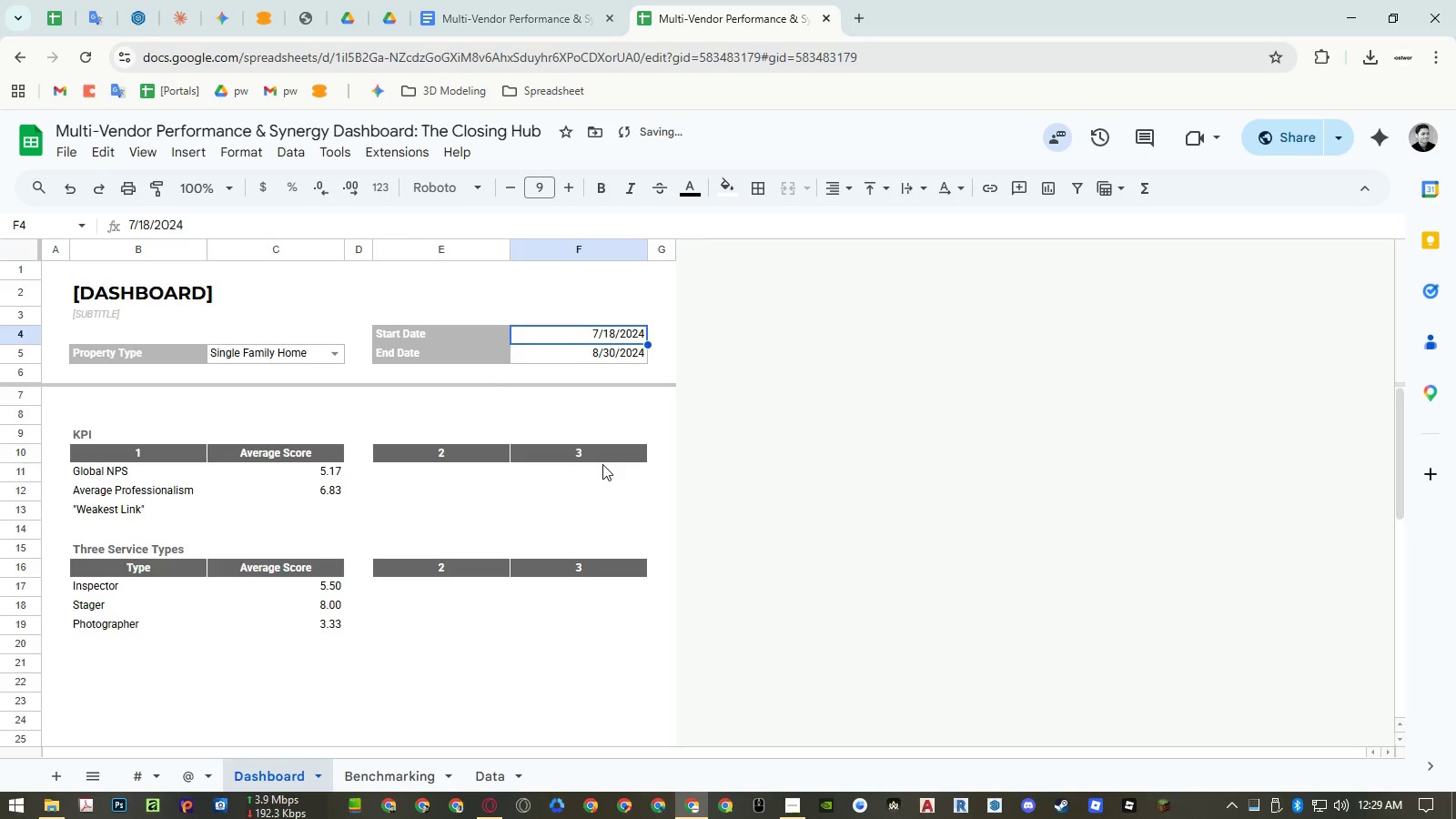 
key(Control+Z)
 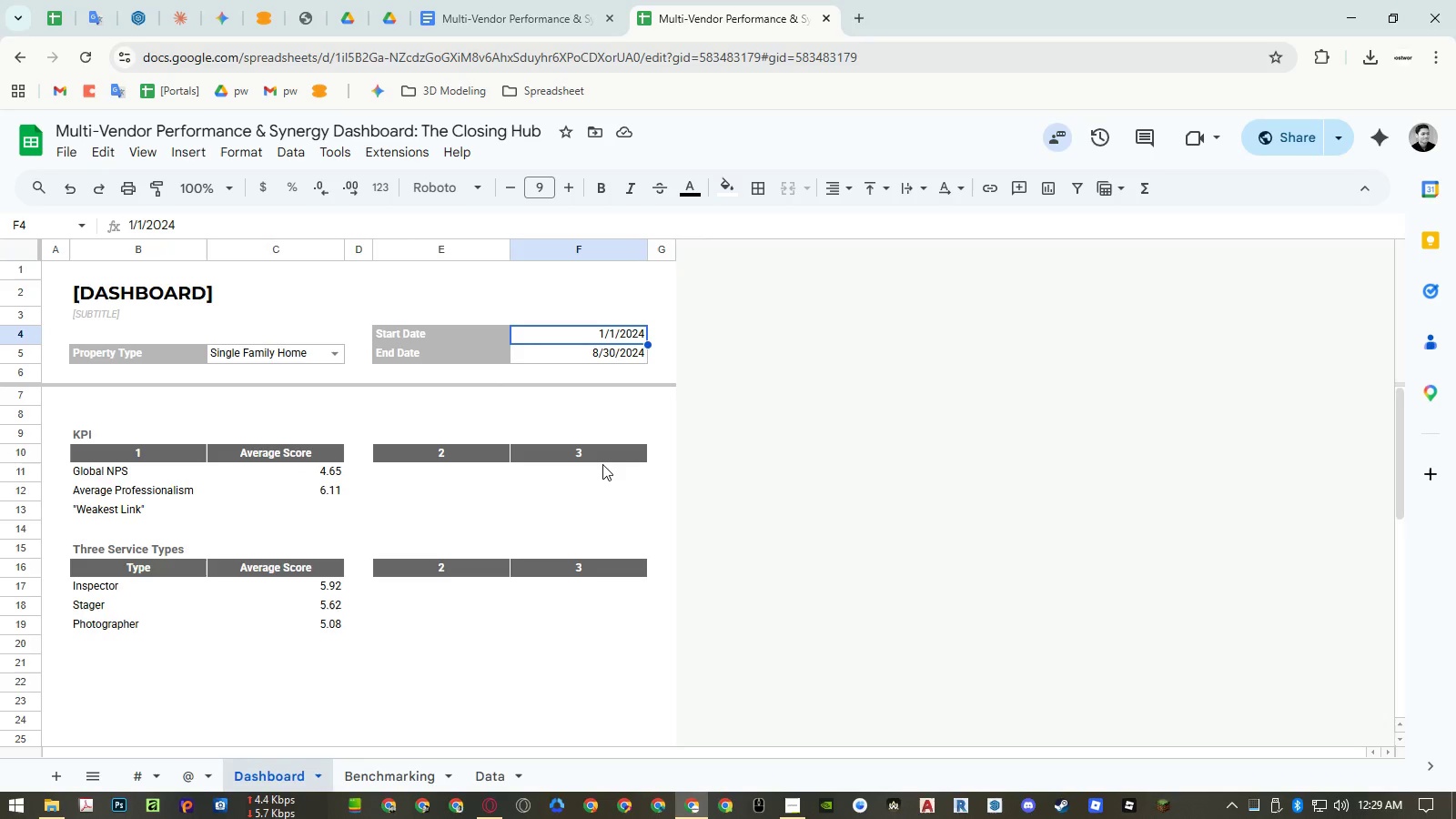 
wait(17.94)
 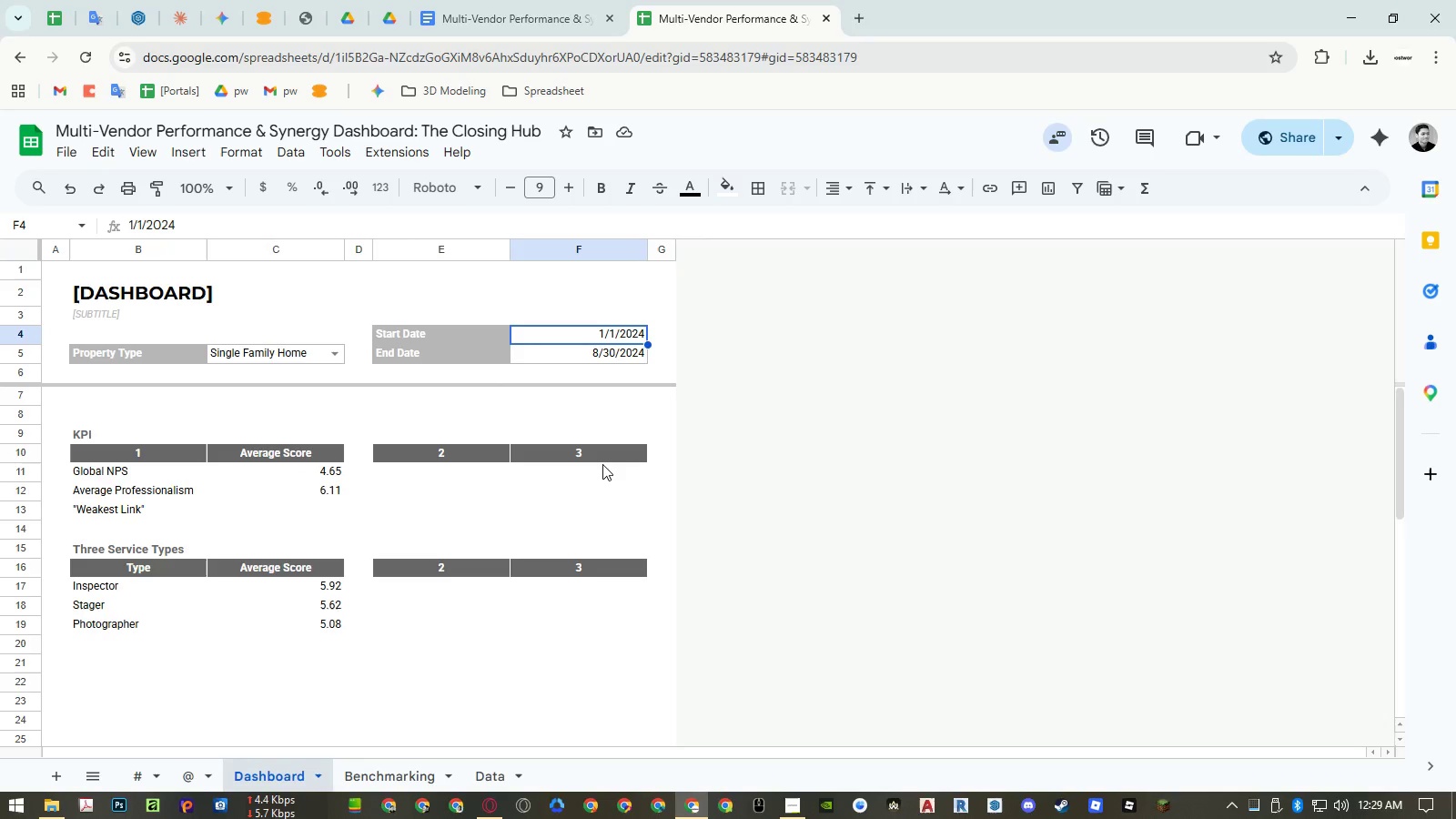 
left_click([108, 551])
 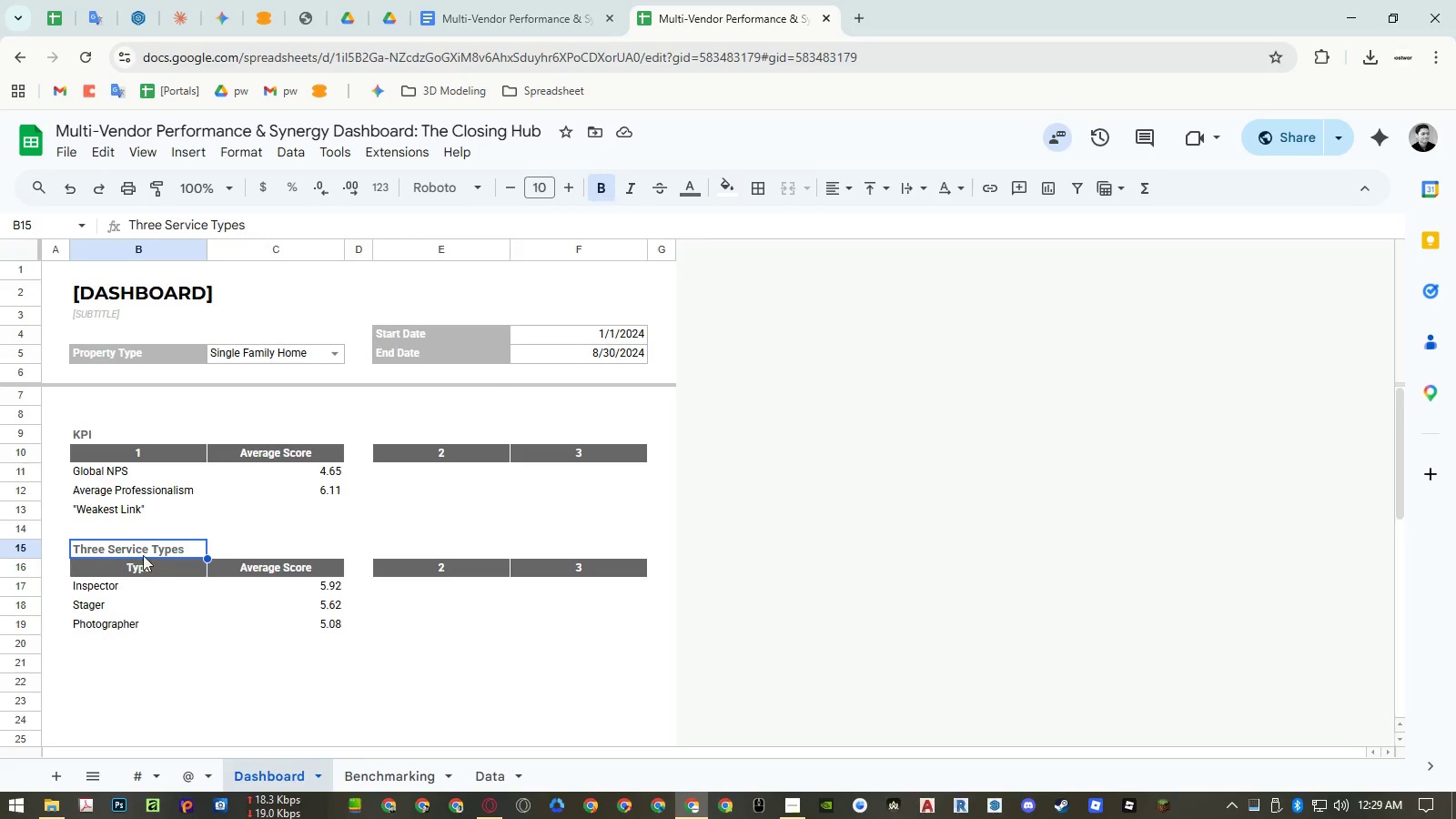 
key(Control+ControlLeft)
 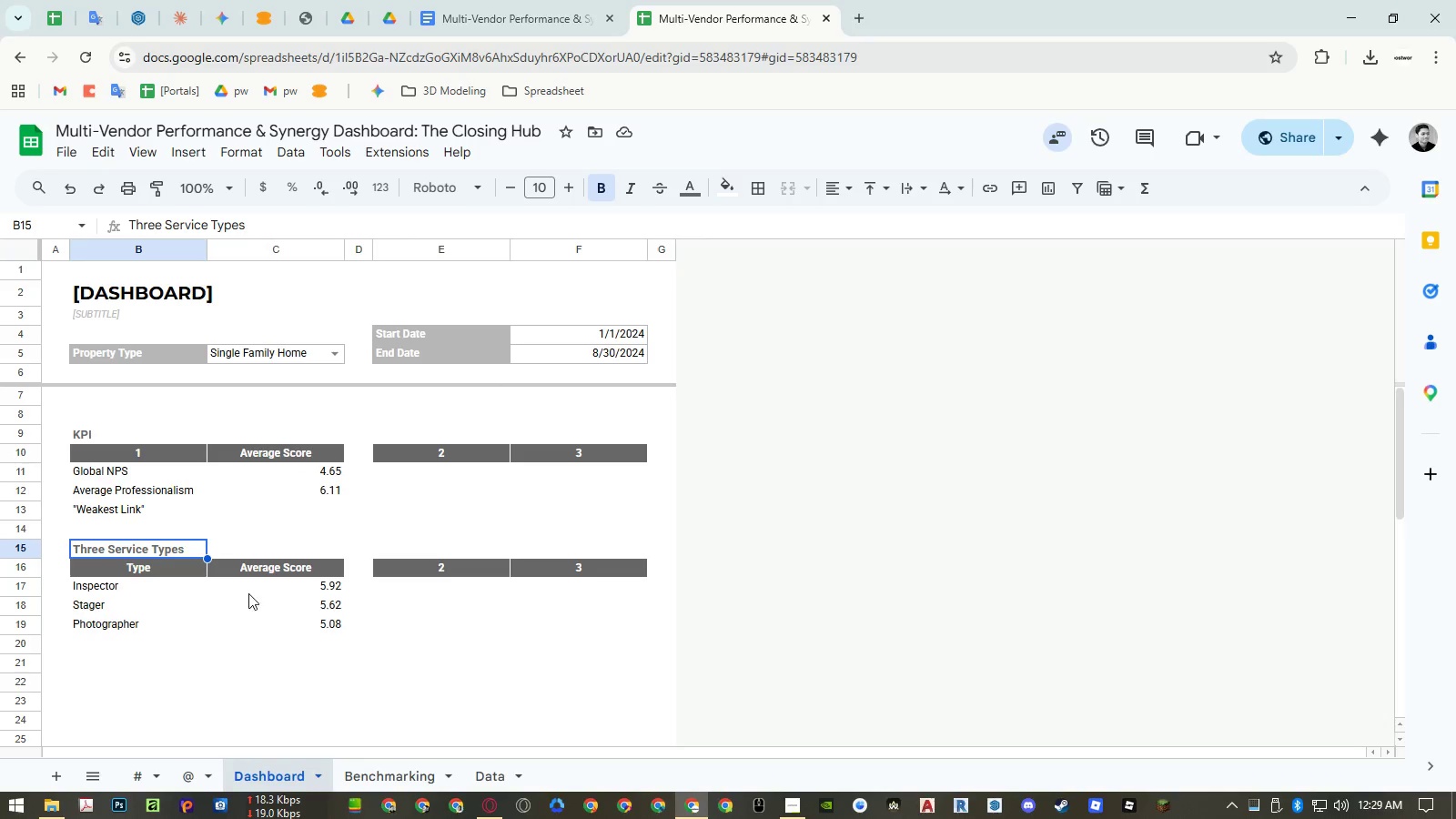 
key(Control+C)
 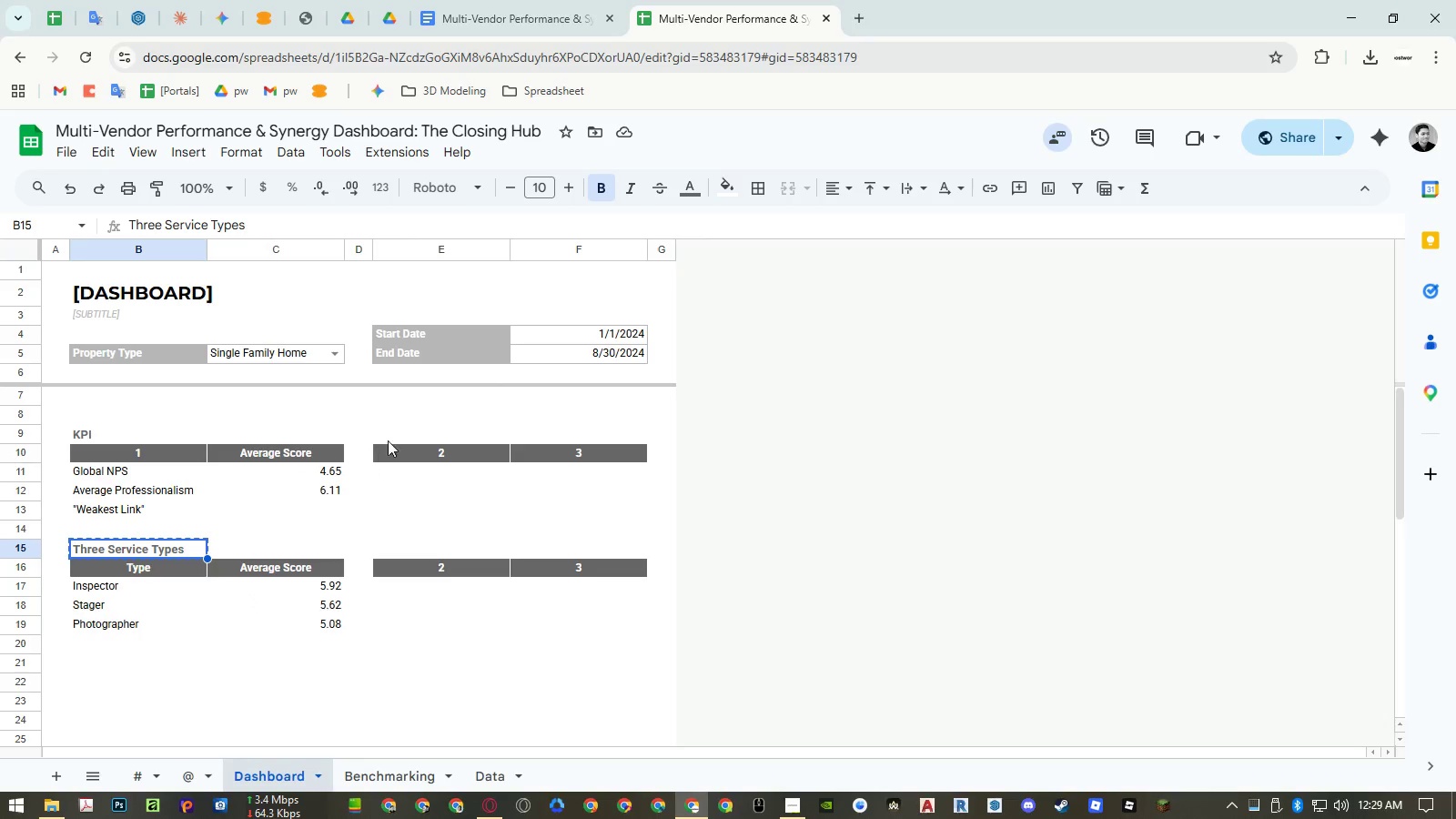 
left_click([391, 437])
 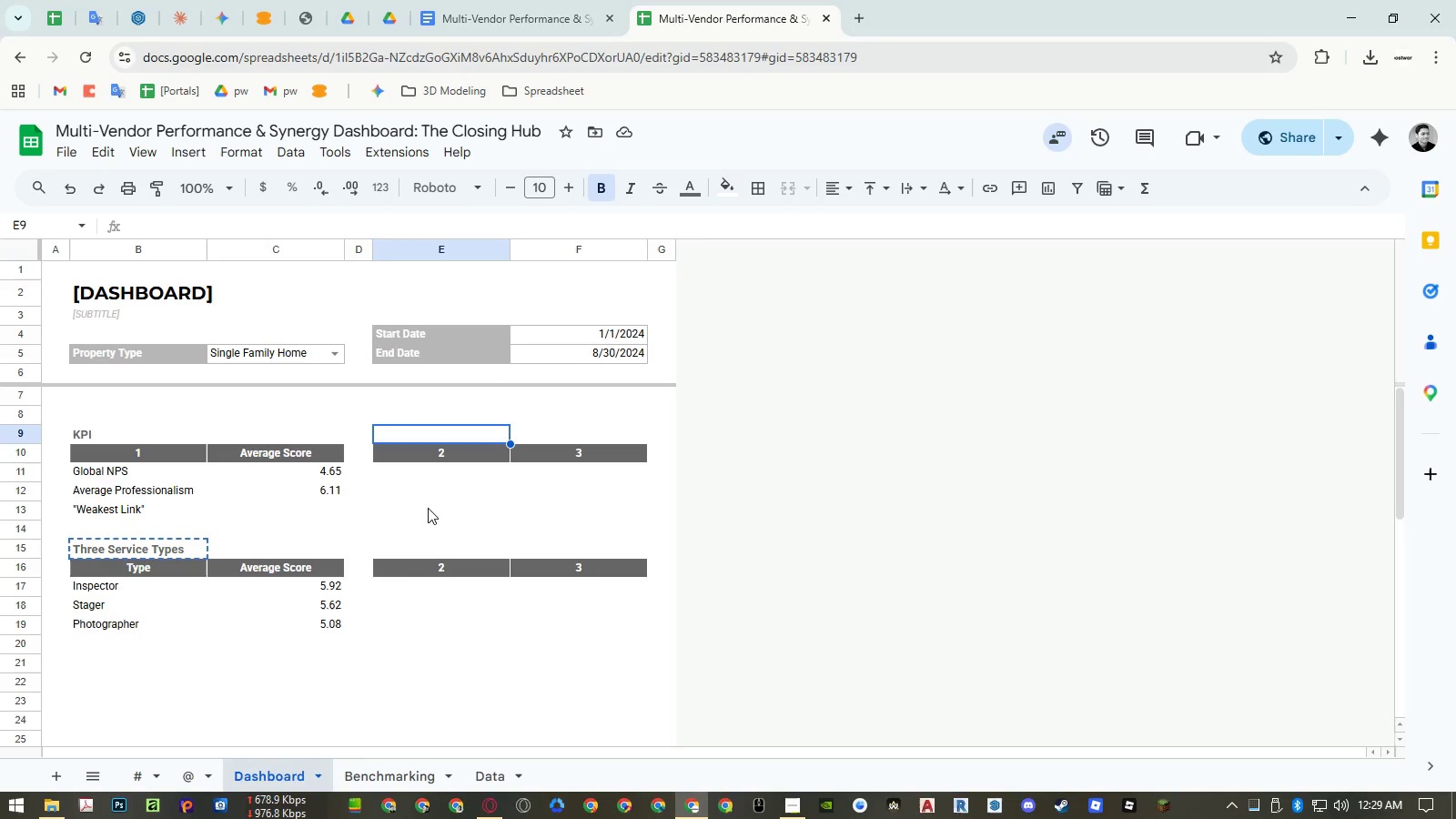 
wait(9.47)
 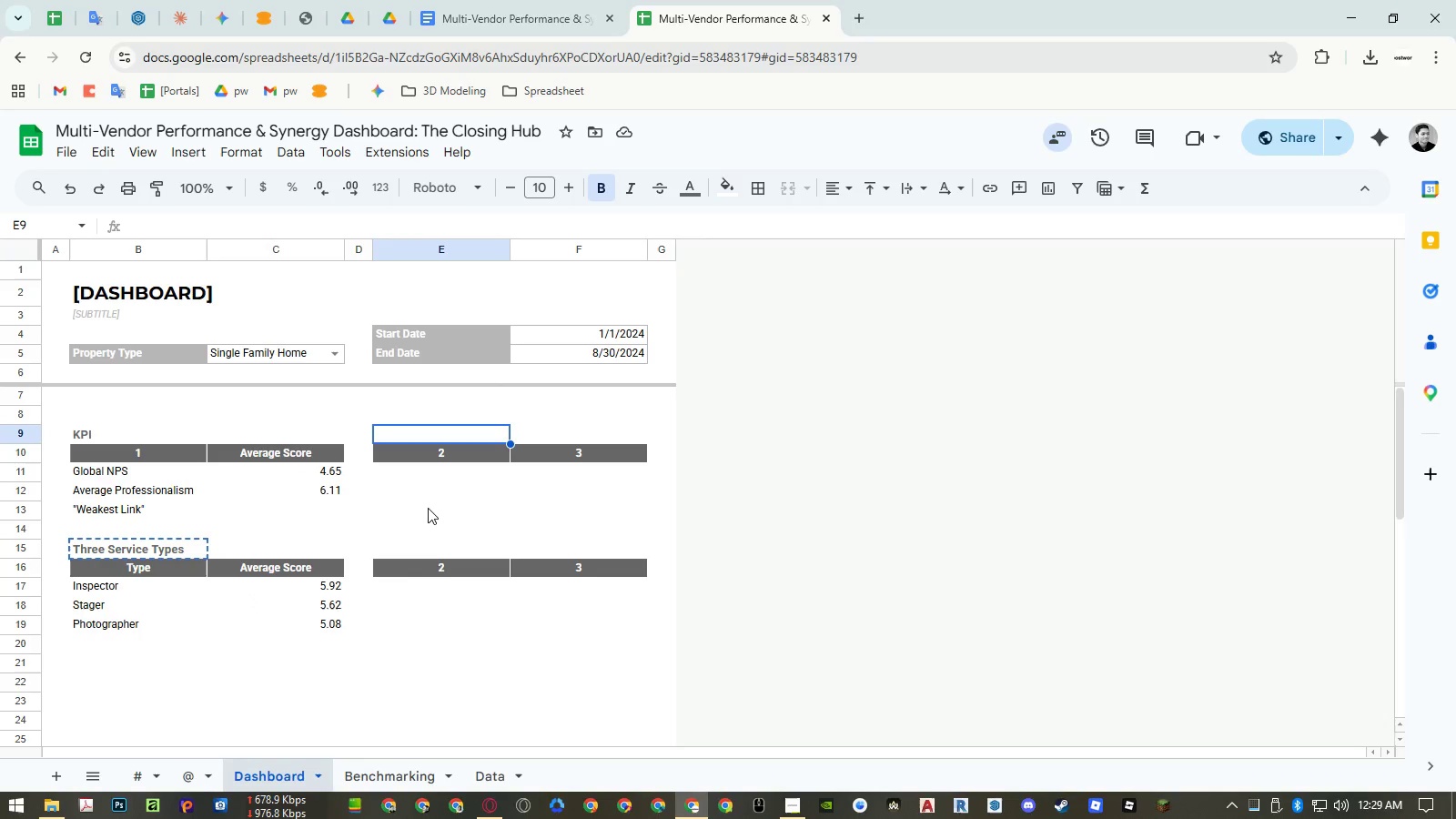 
left_click([196, 546])
 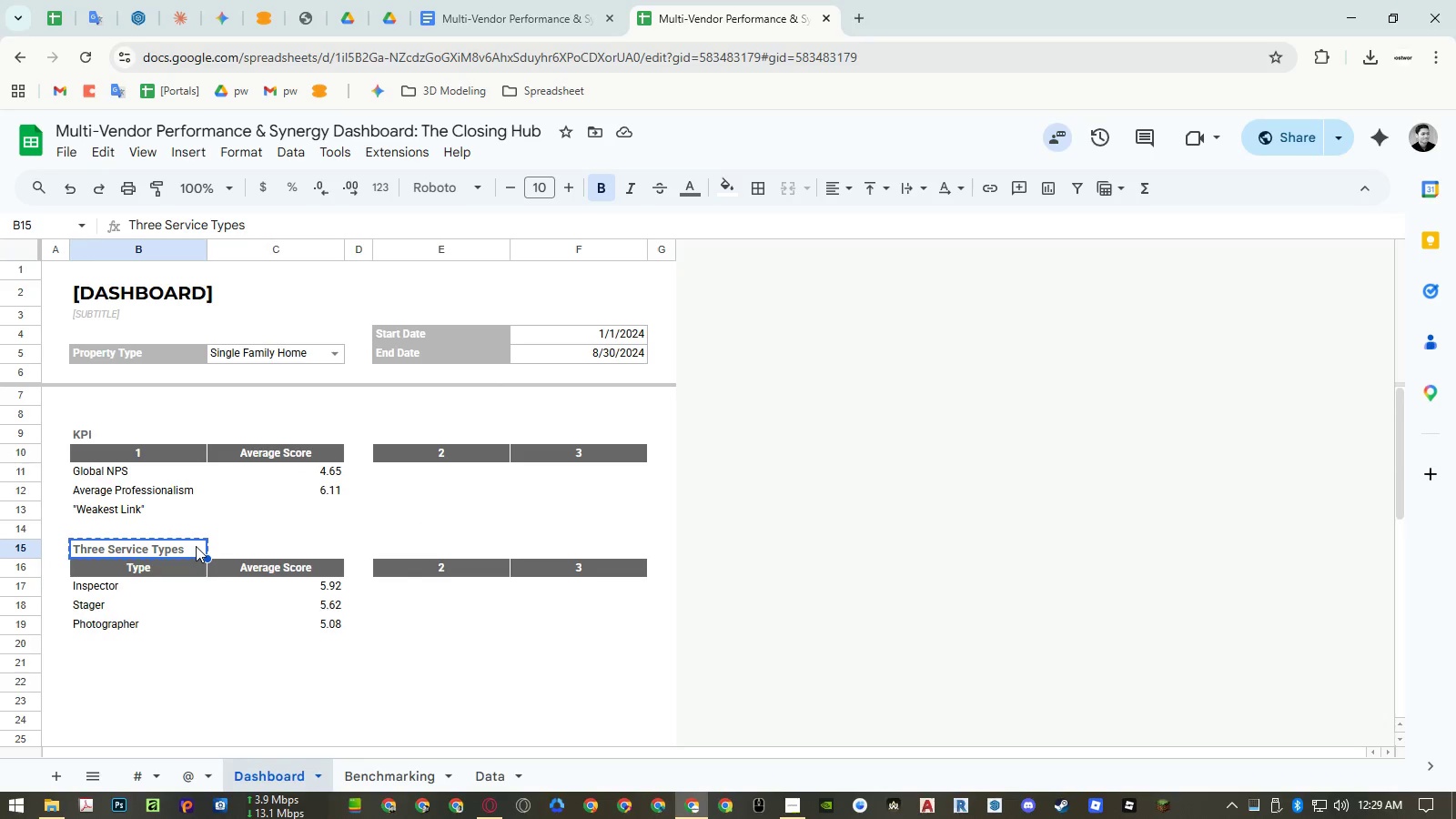 
key(Escape)
 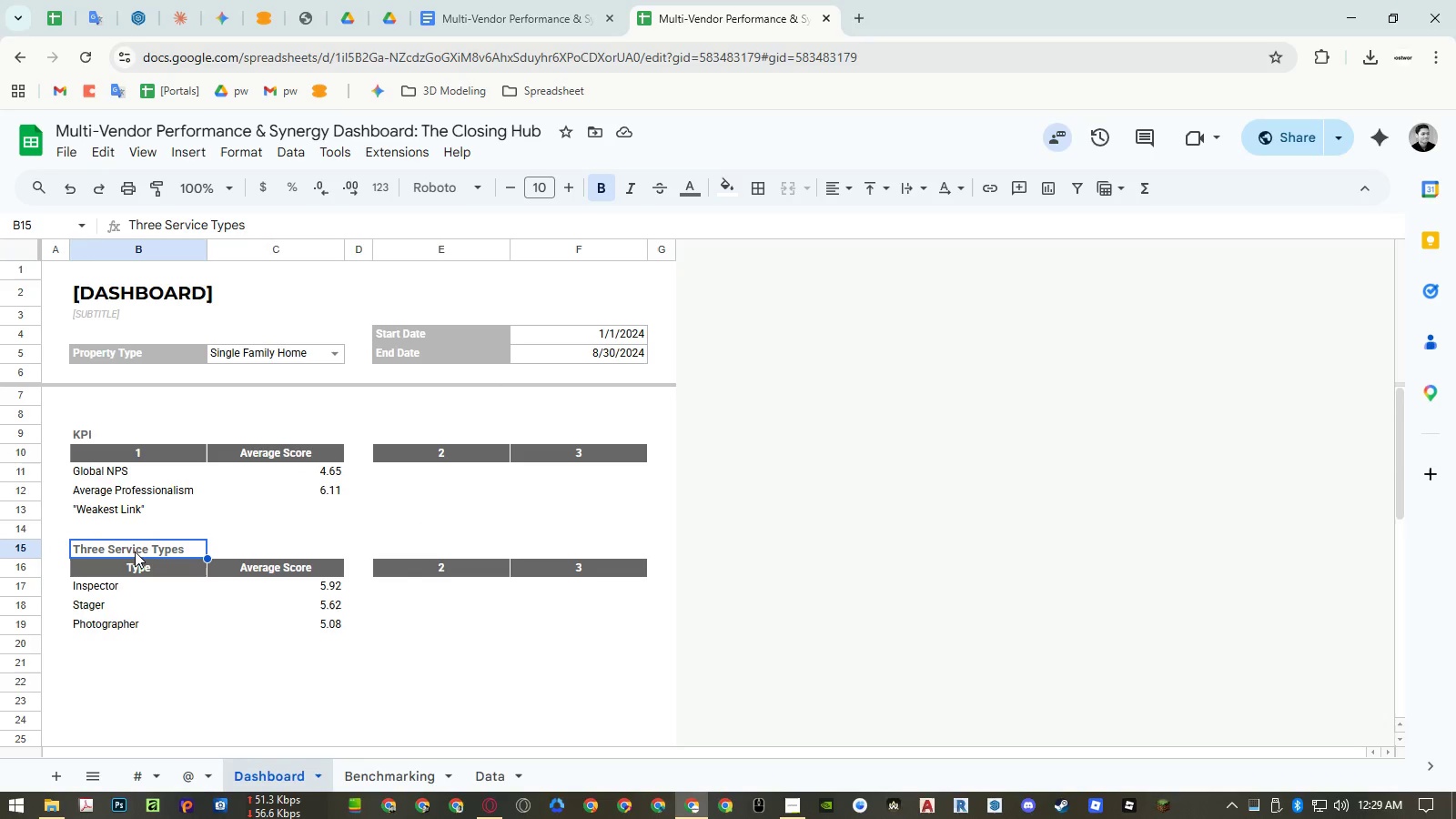 
double_click([135, 551])
 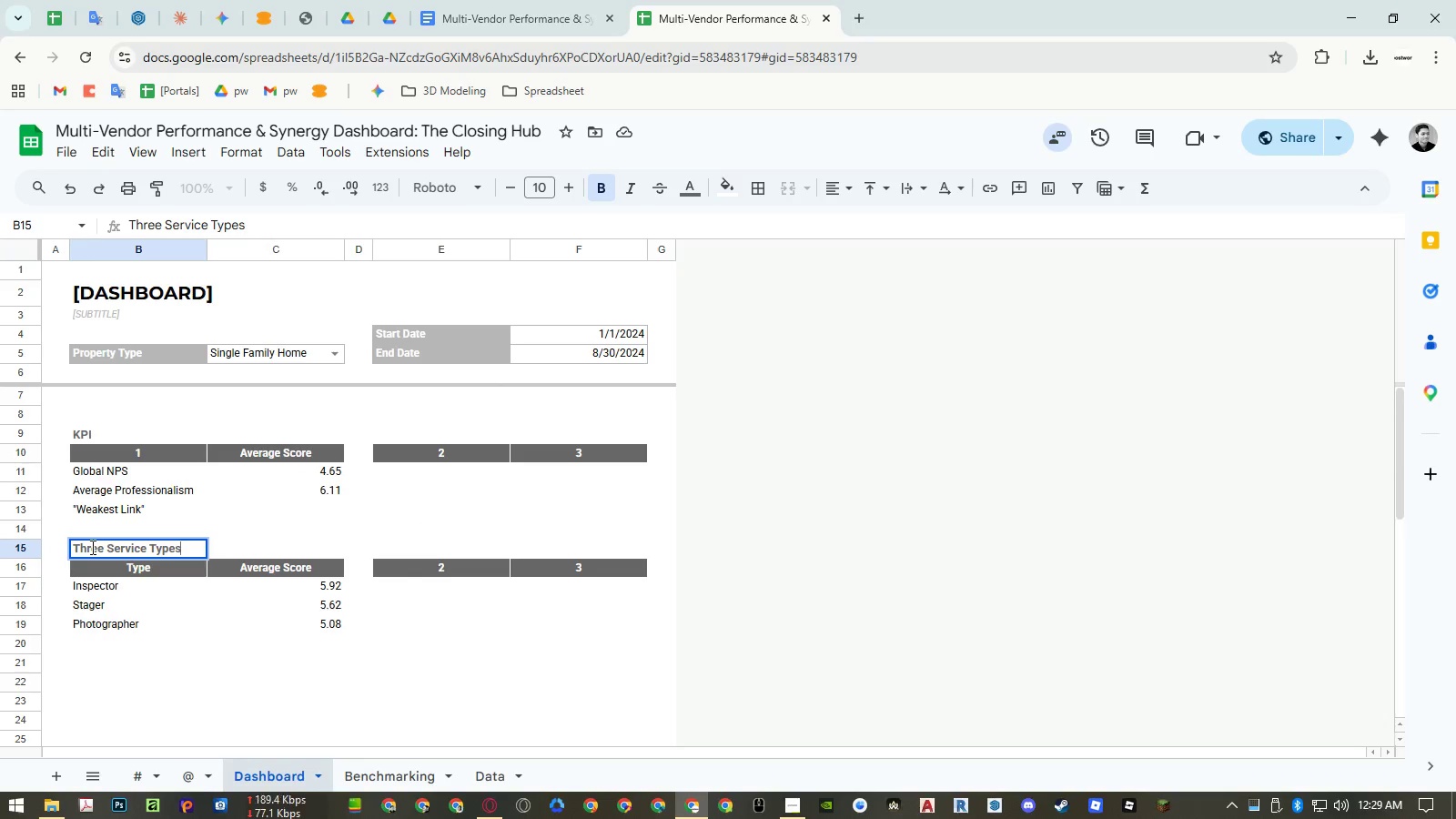 
triple_click([91, 547])
 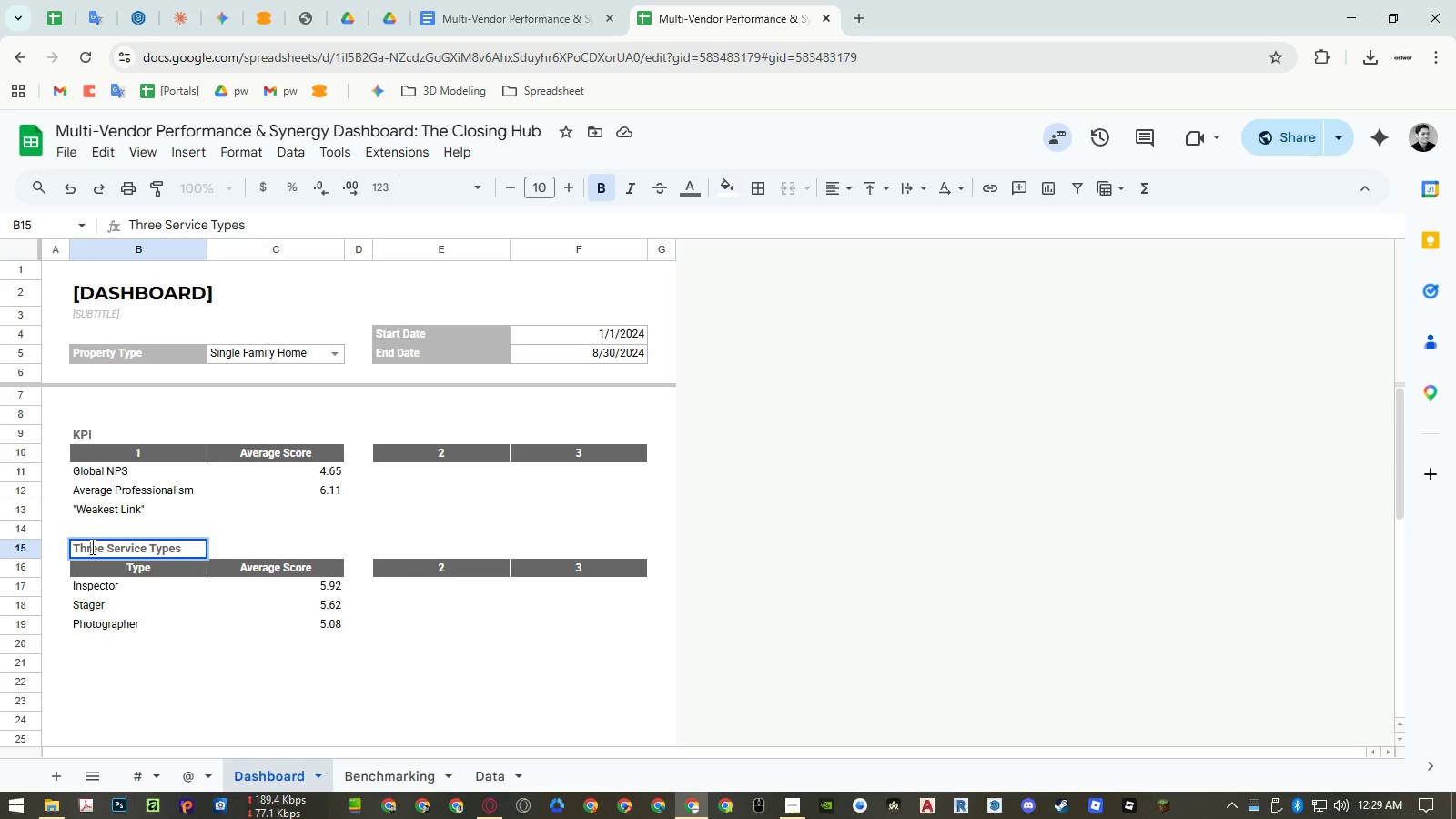 
left_click_drag(start_coordinate=[91, 547], to_coordinate=[73, 545])
 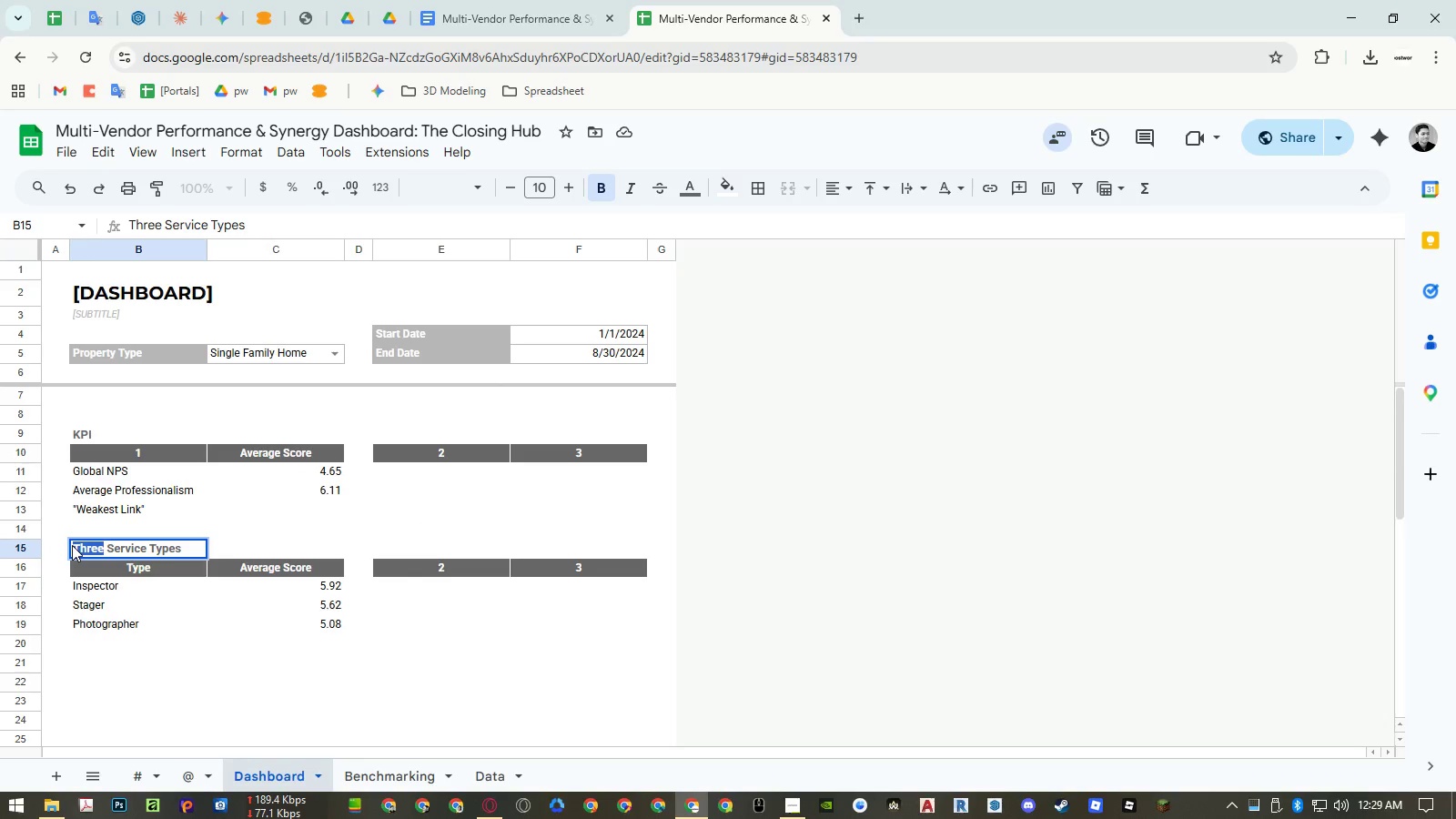 
key(Numpad3)
 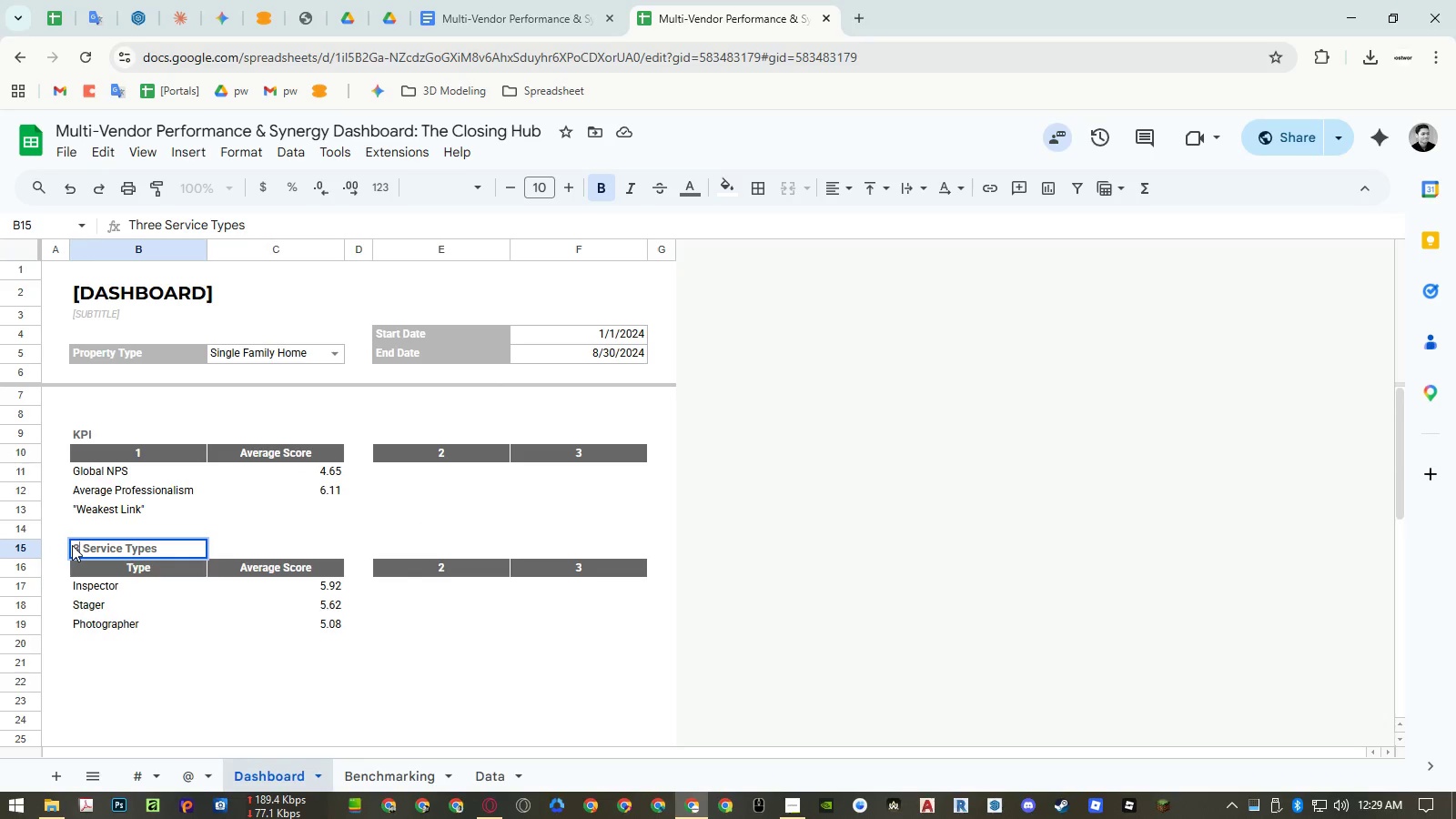 
key(NumpadEnter)
 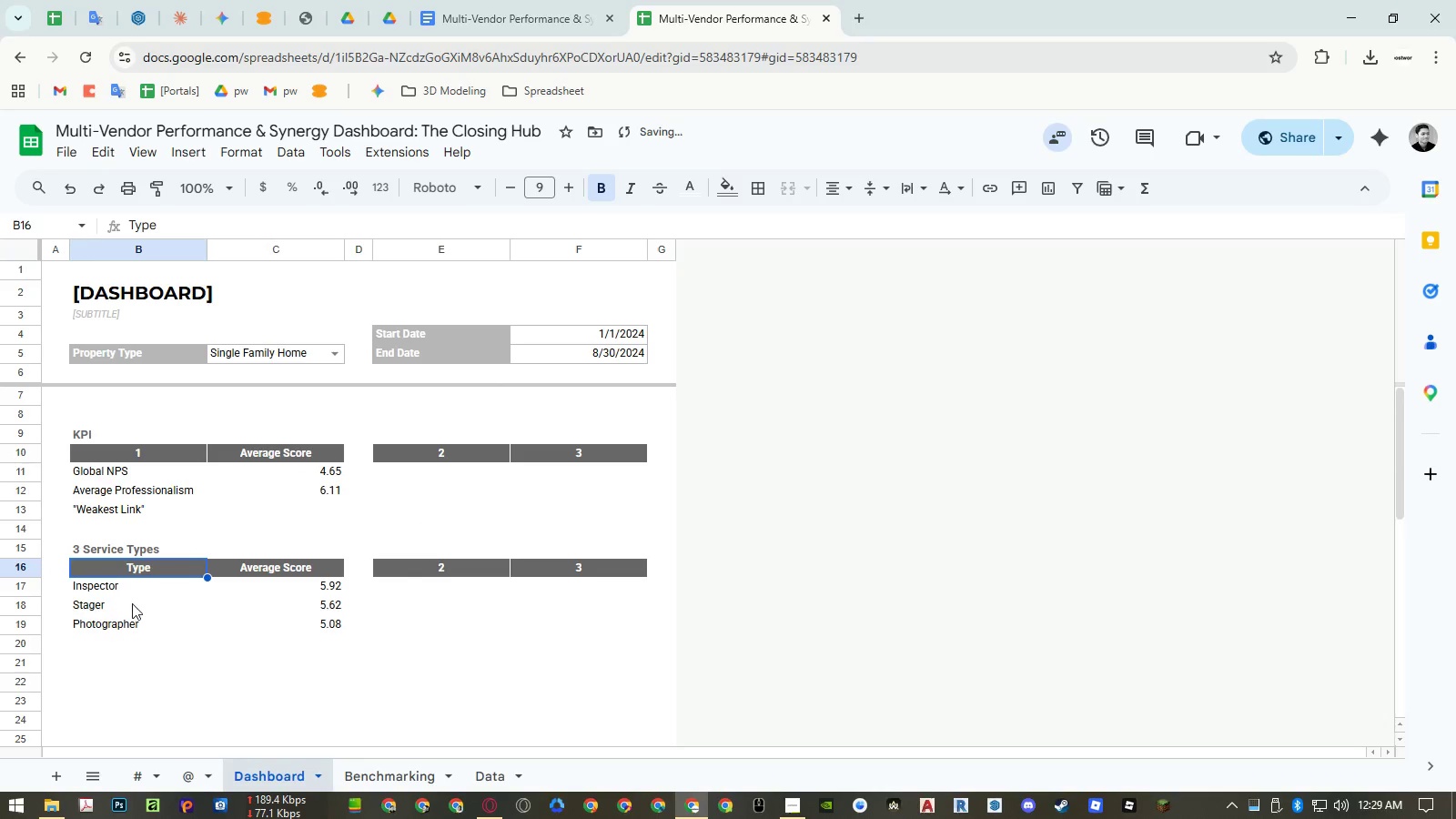 
left_click([134, 604])
 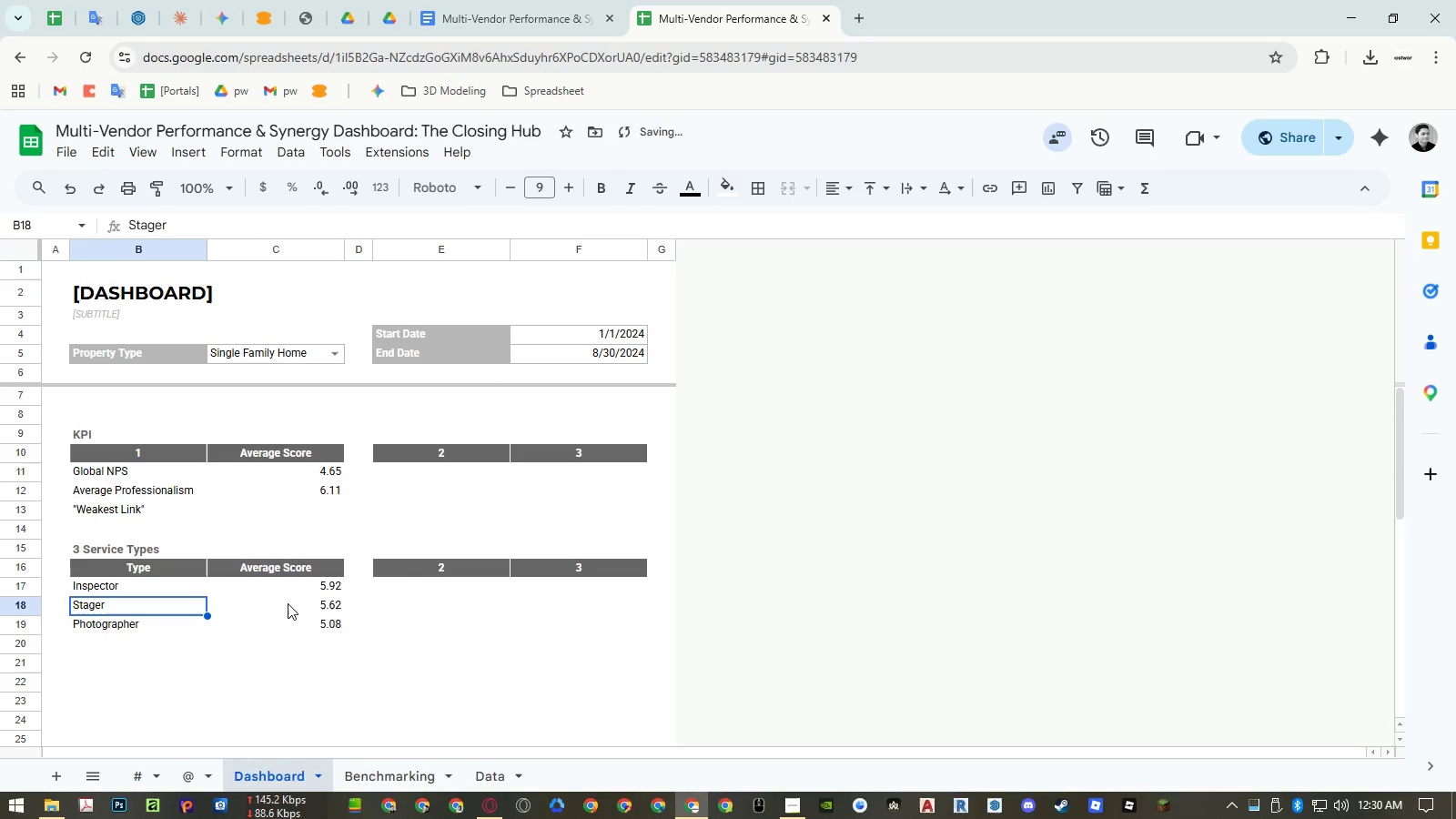 
key(Control+ControlLeft)
 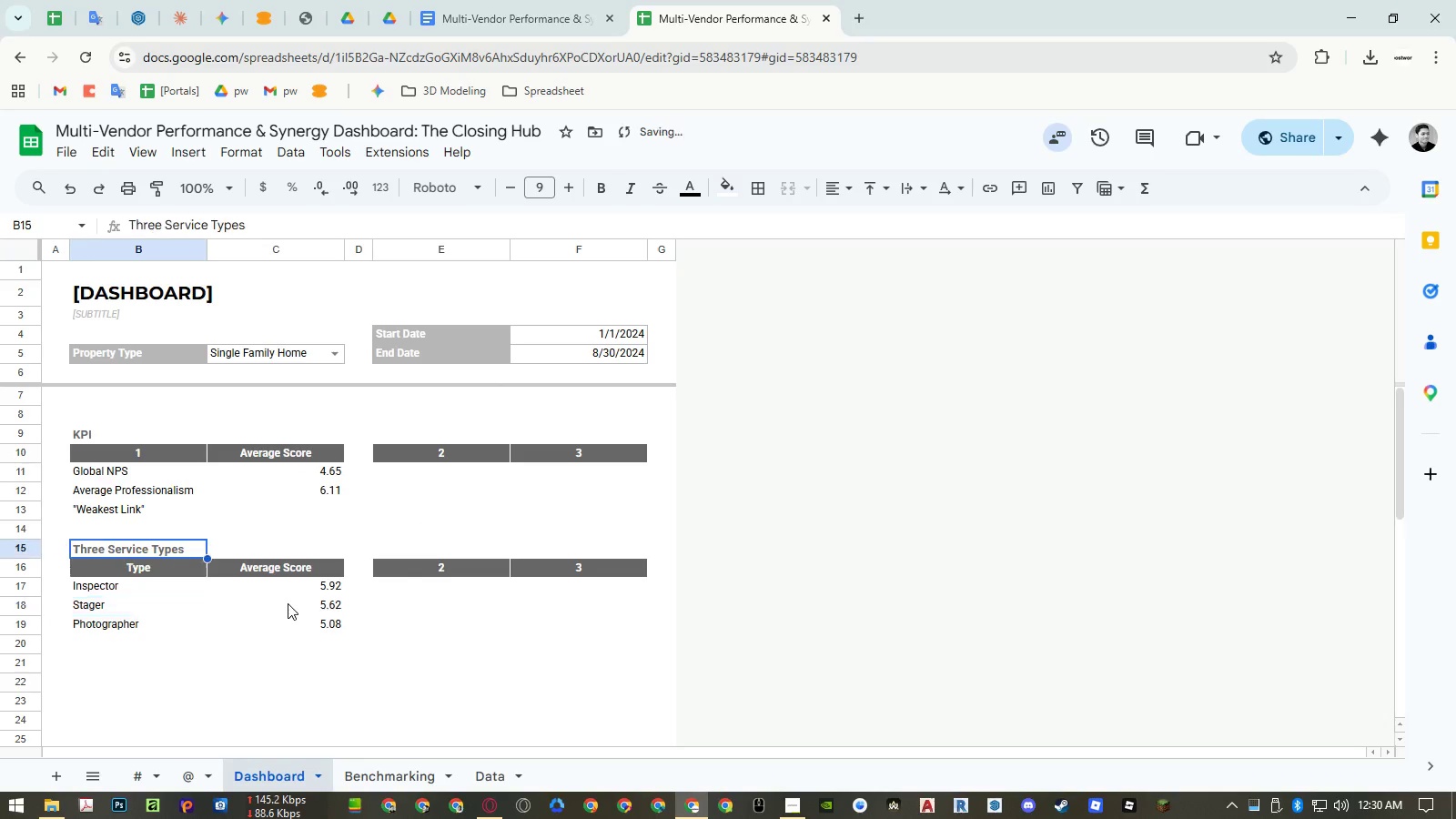 
key(Control+Z)
 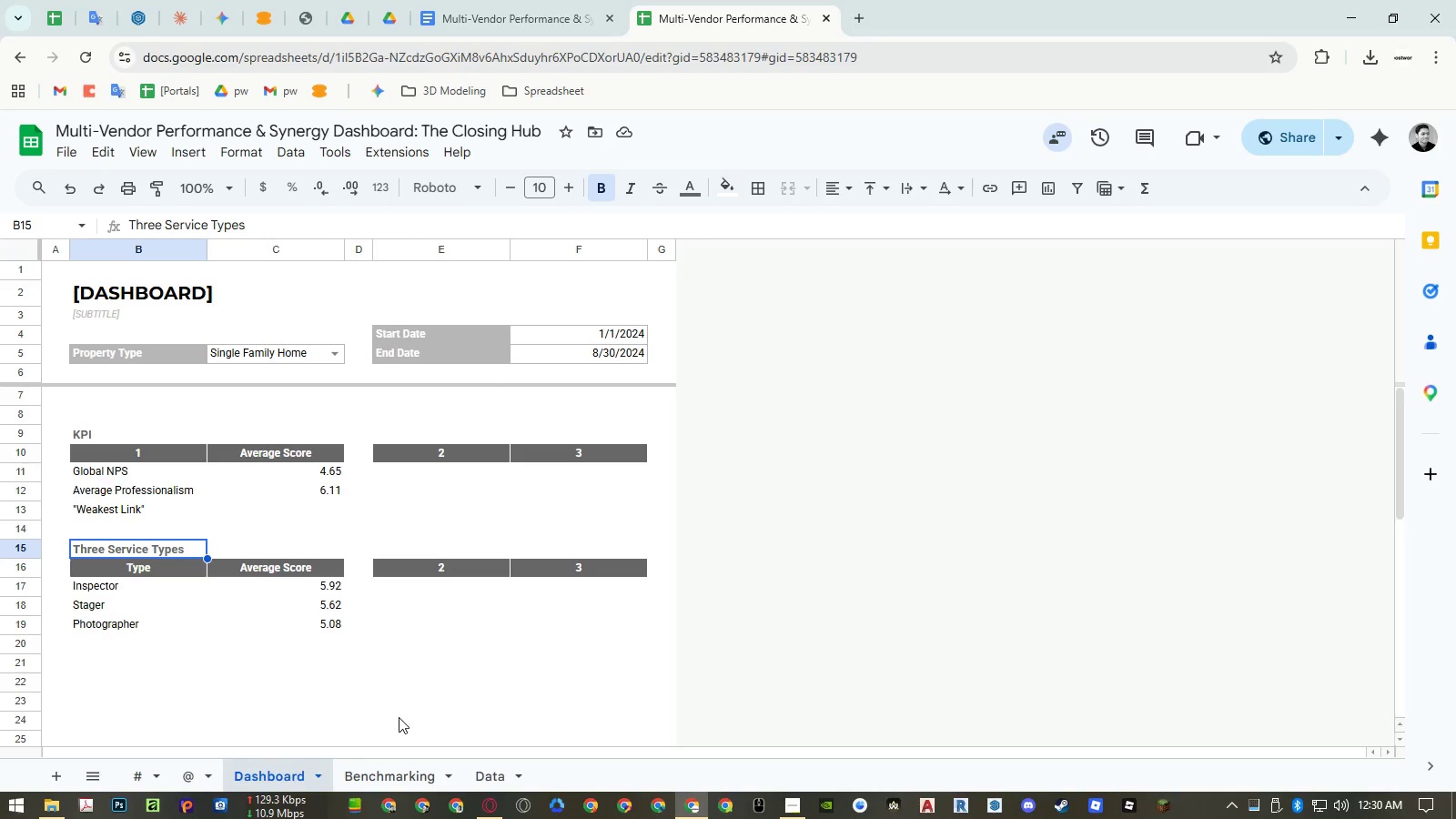 
wait(21.33)
 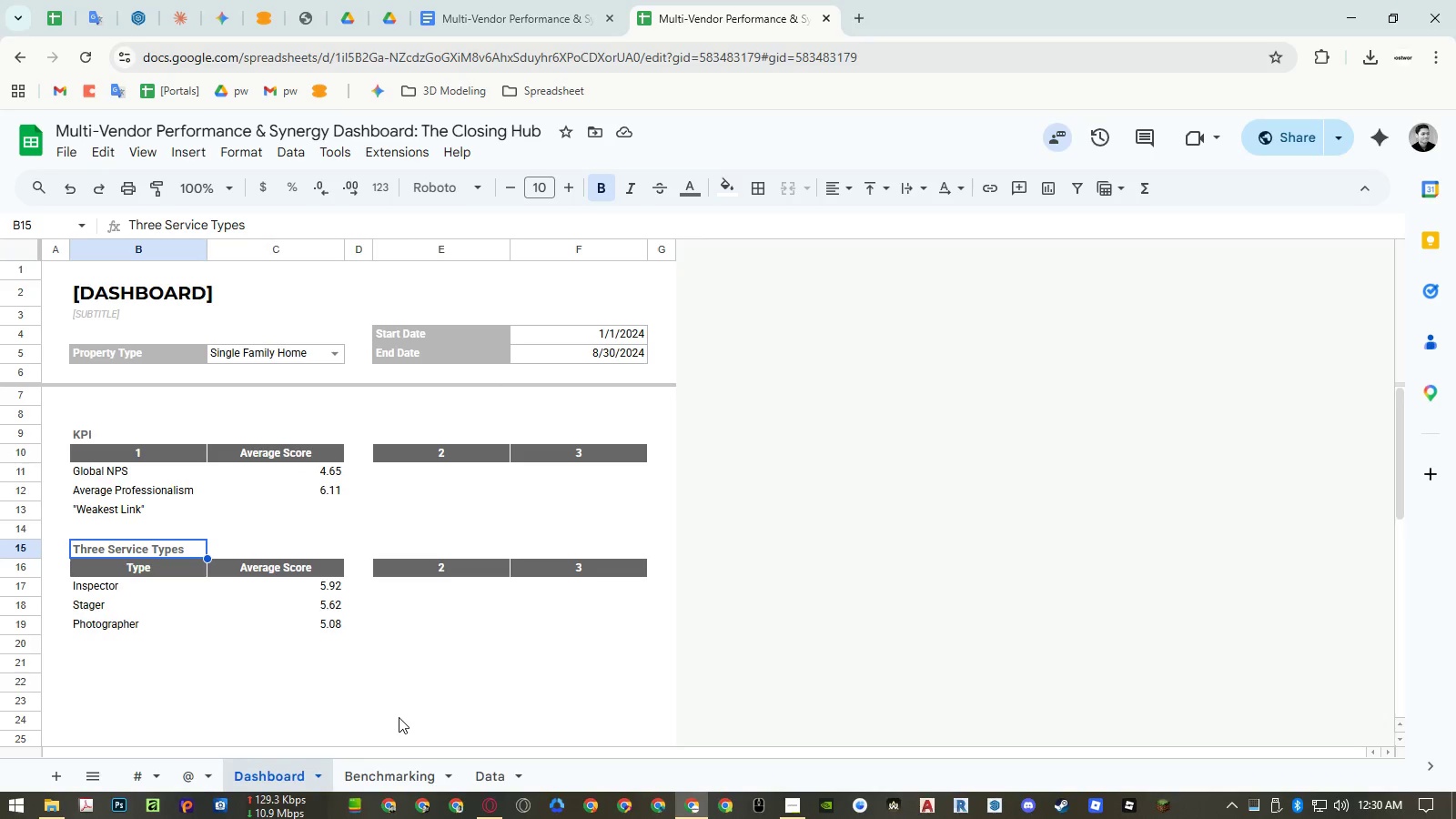 
scroll: coordinate [409, 713], scroll_direction: down, amount: 2.0
 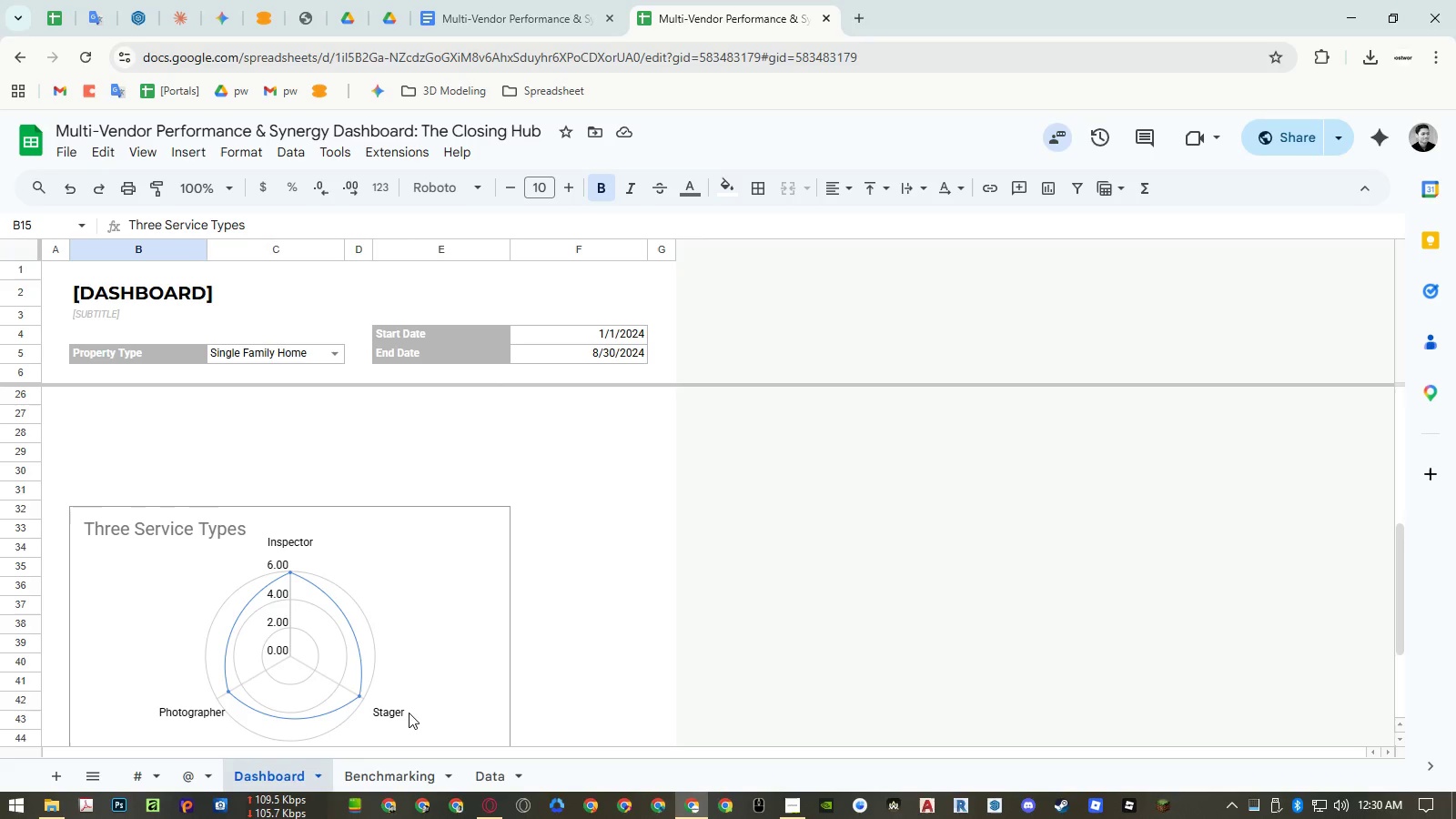 
scroll: coordinate [409, 713], scroll_direction: up, amount: 2.0
 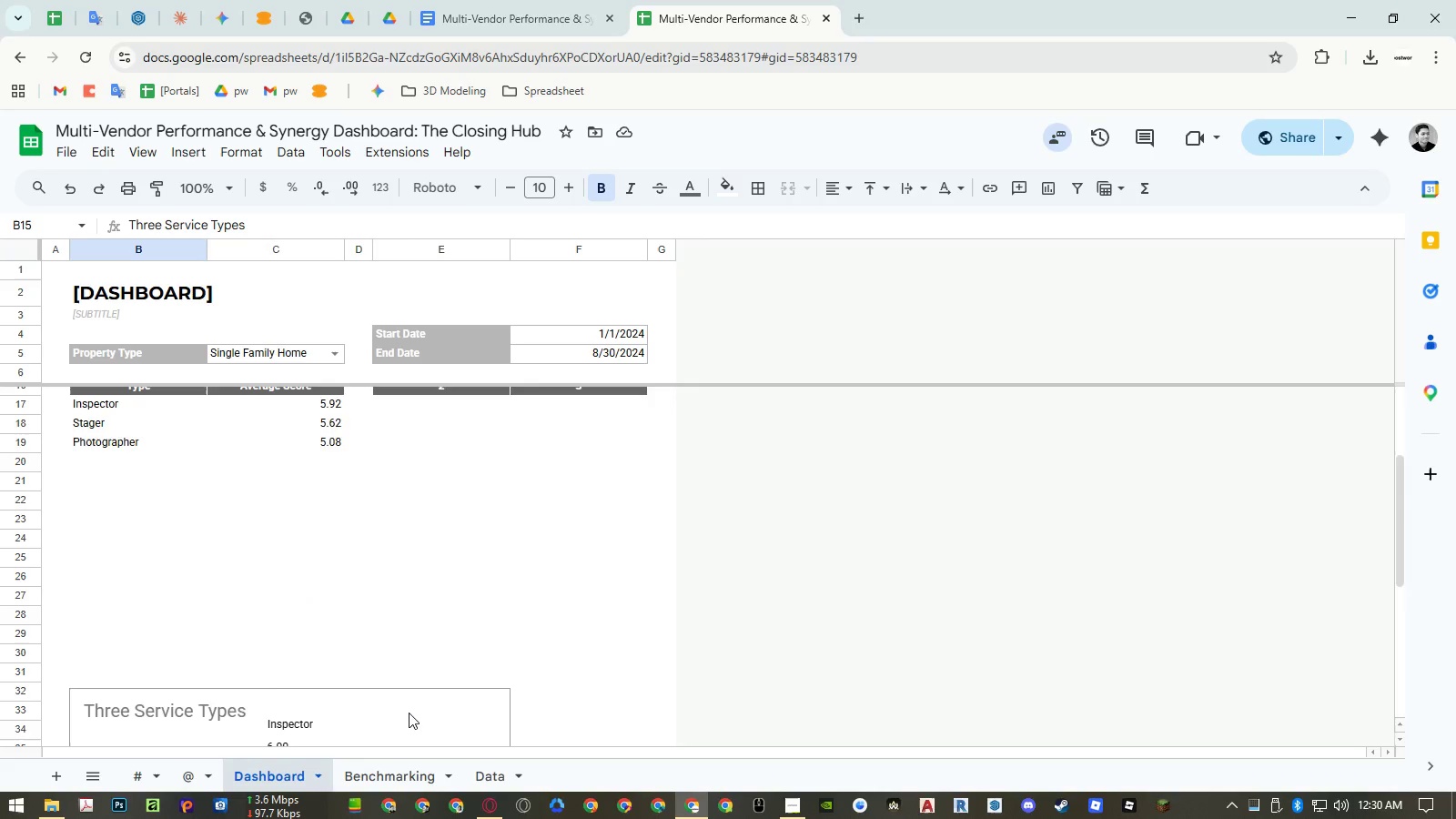 
scroll: coordinate [409, 713], scroll_direction: down, amount: 2.0
 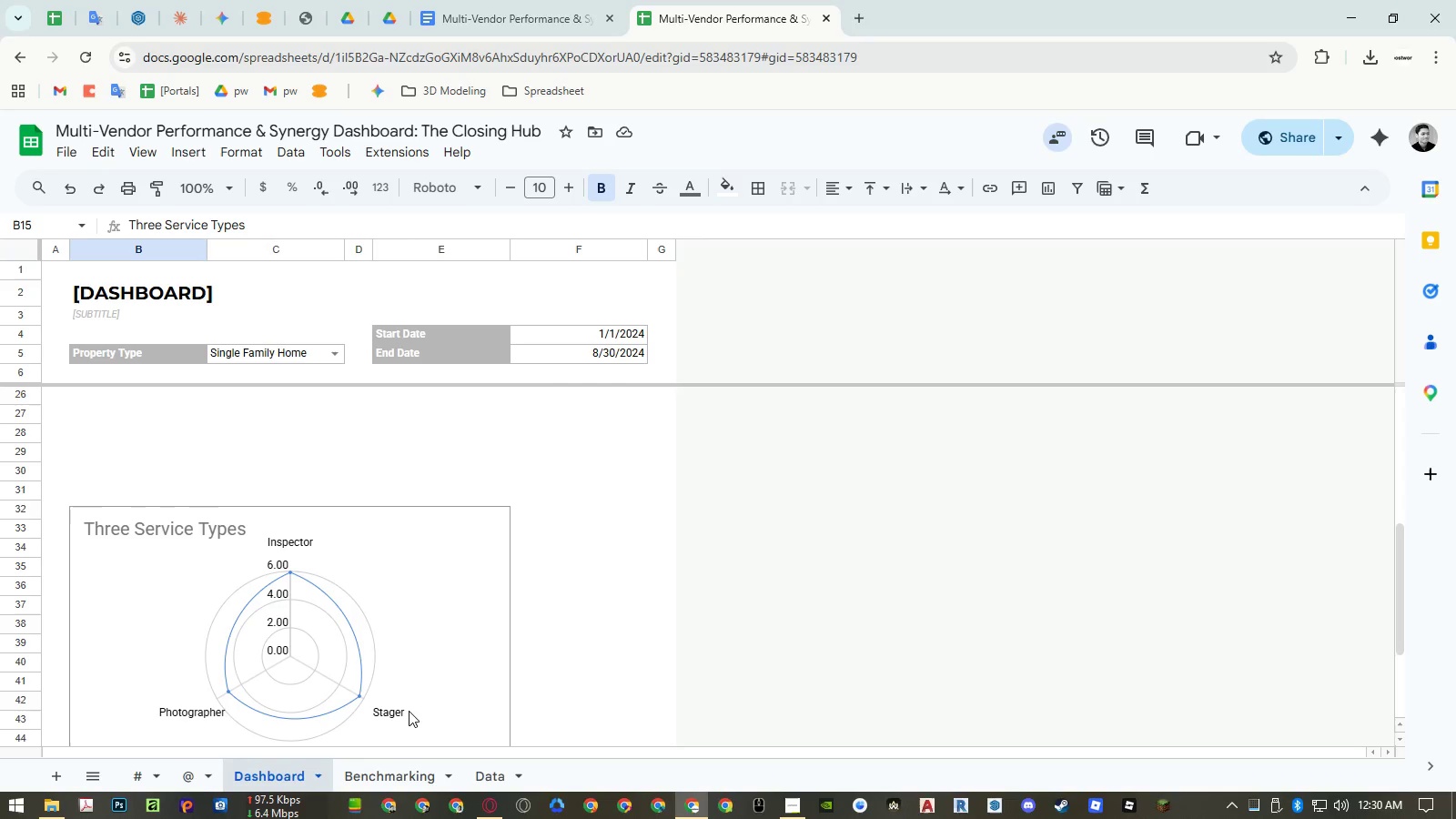 
scroll: coordinate [420, 690], scroll_direction: up, amount: 4.0
 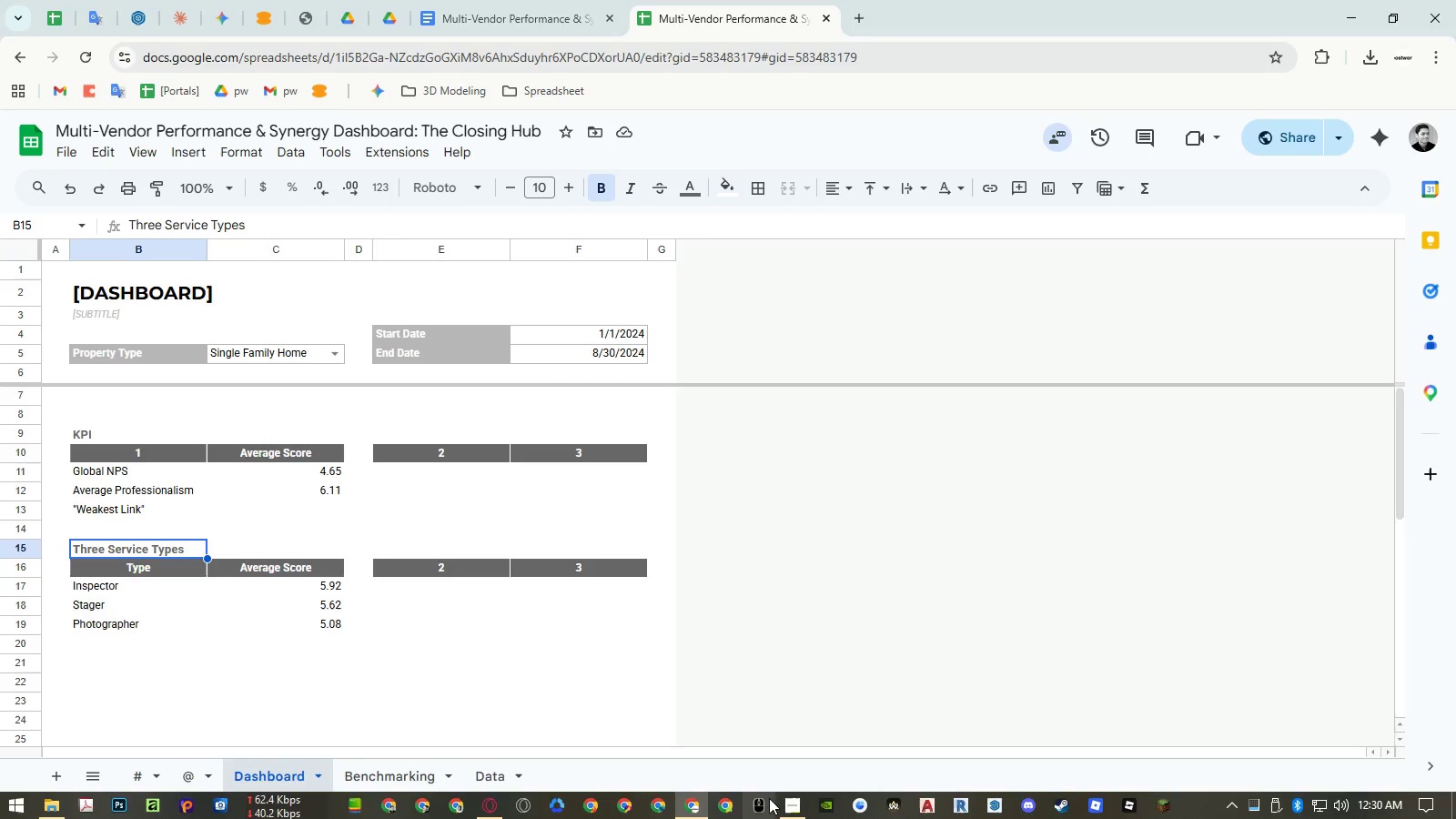 
left_click([793, 804])